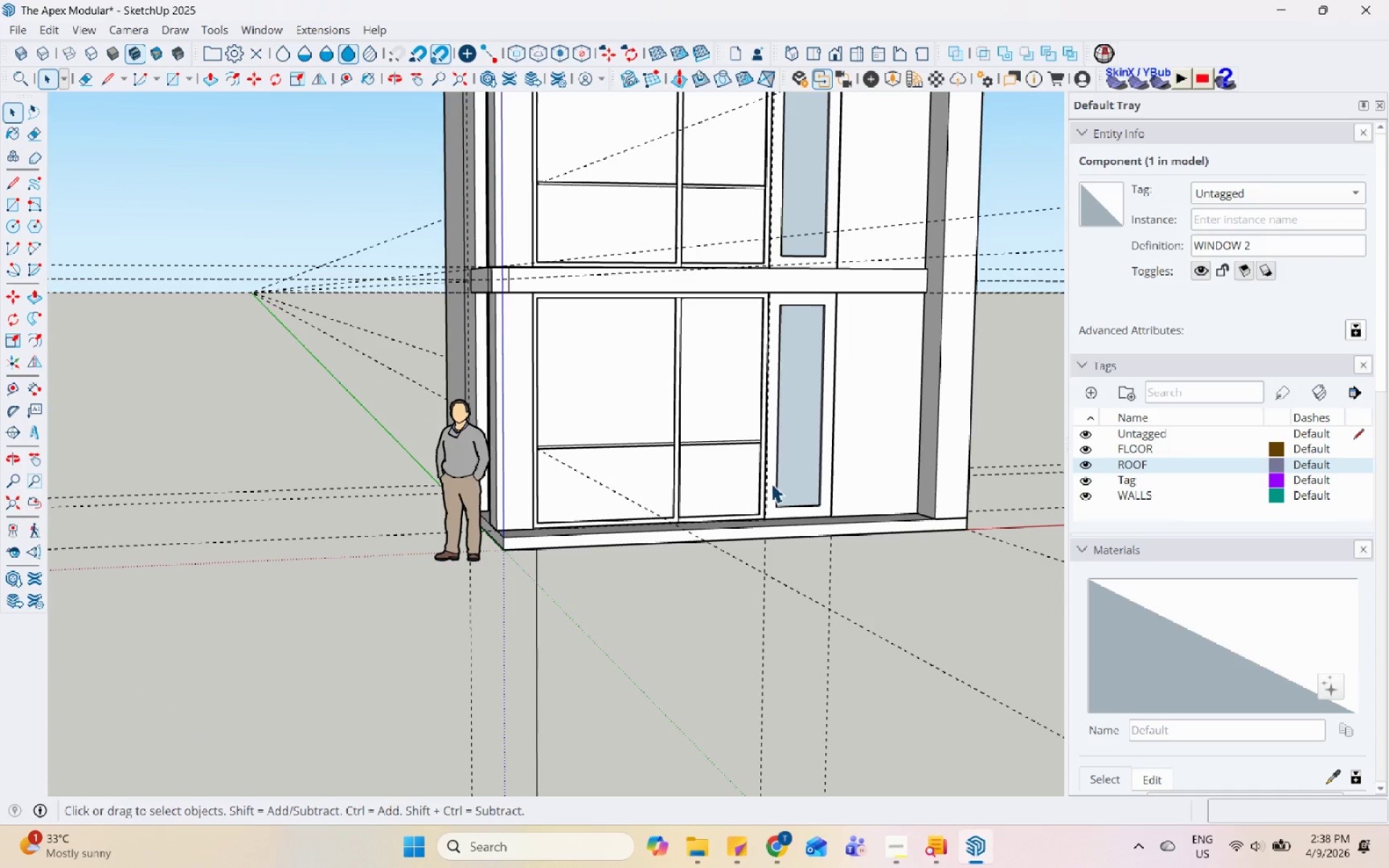 
triple_click([701, 462])
 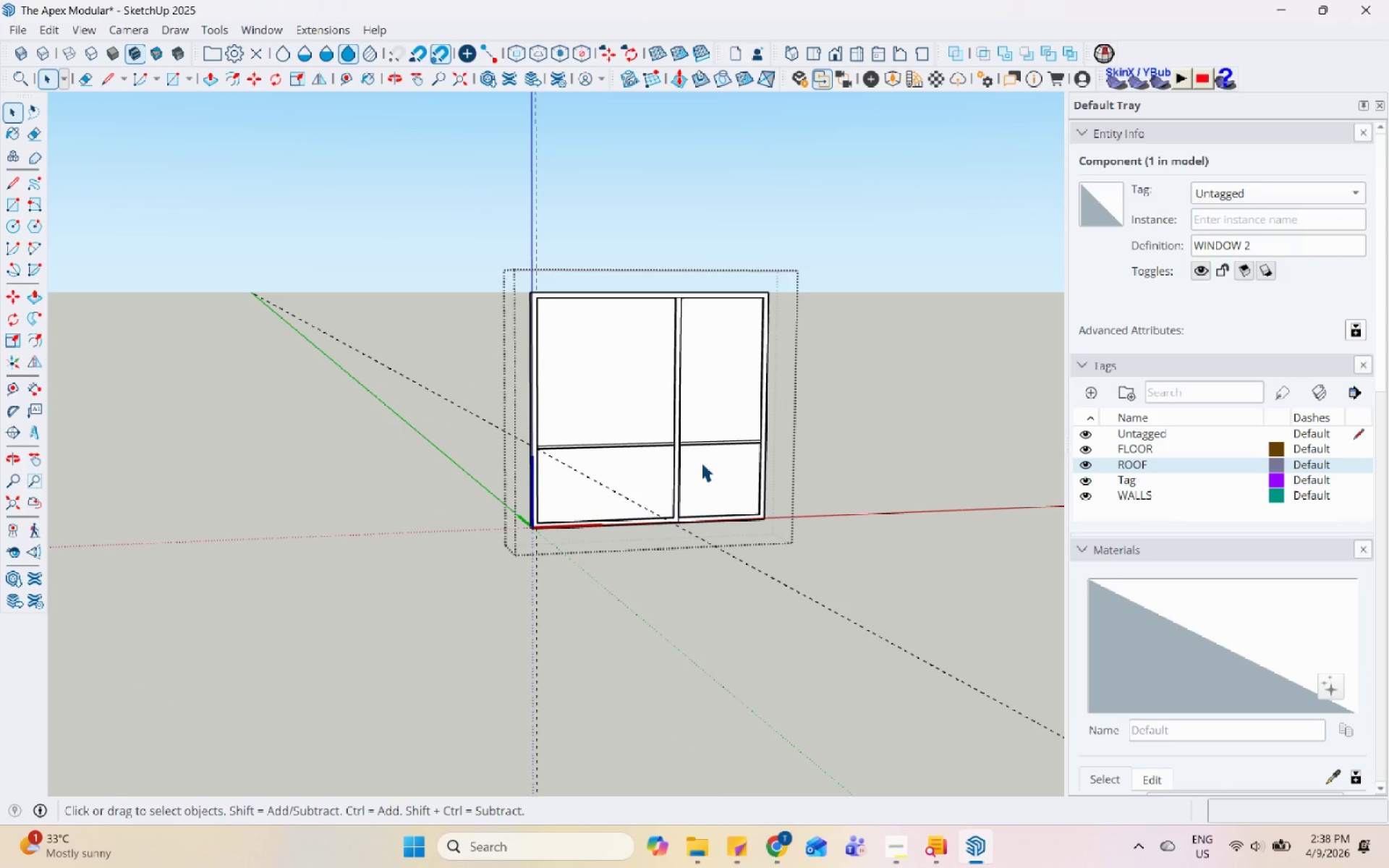 
triple_click([701, 462])
 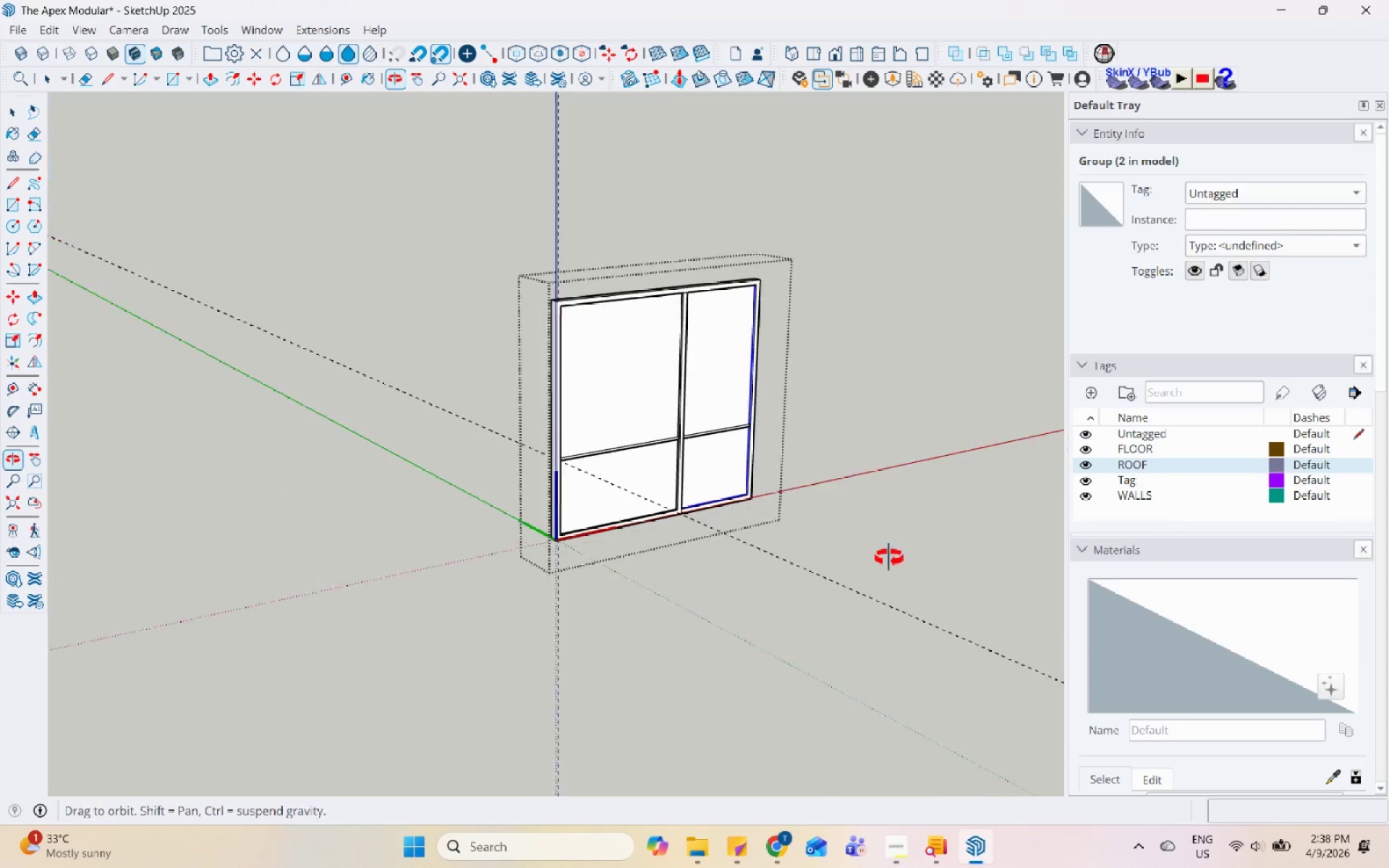 
left_click([690, 470])
 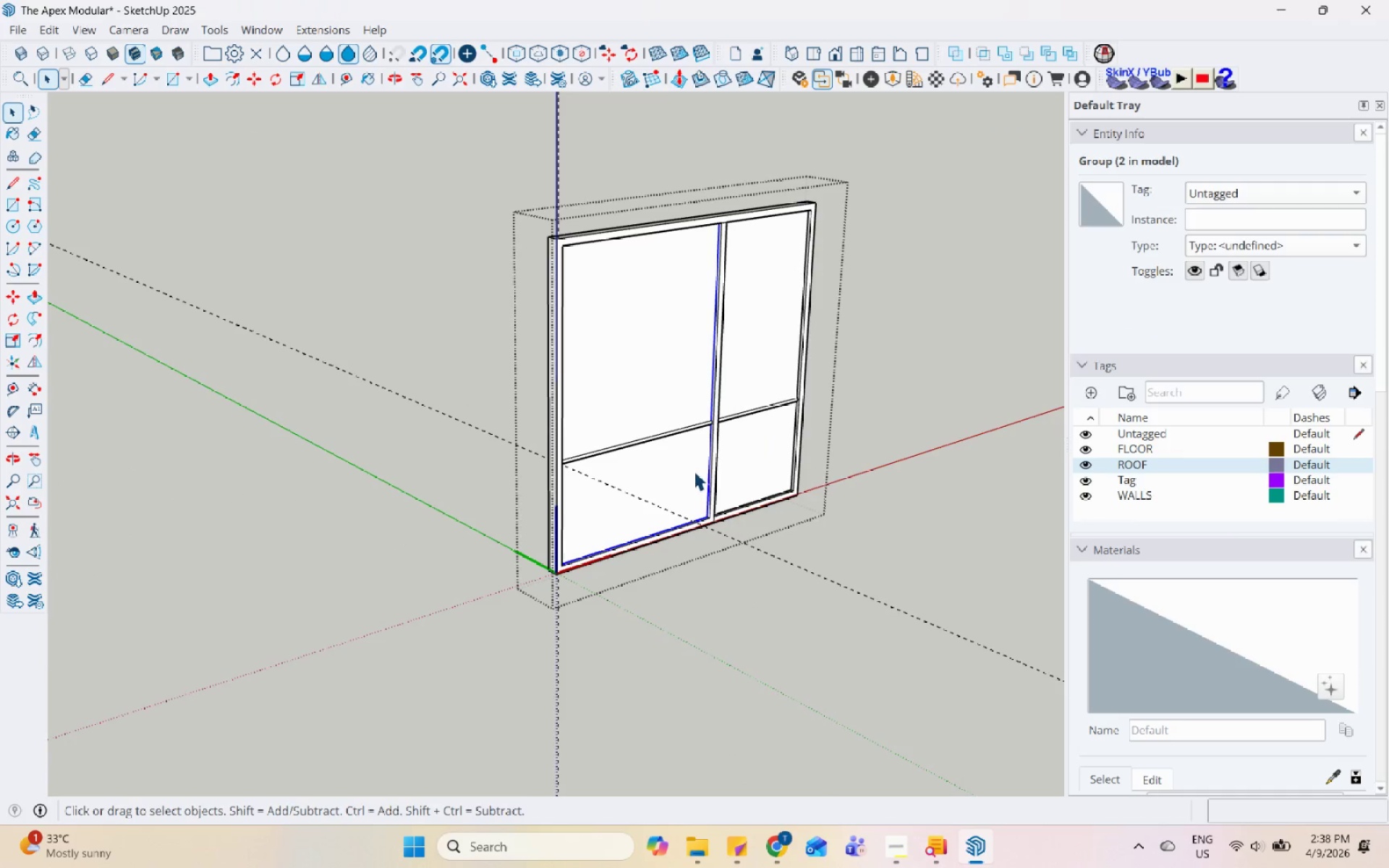 
scroll: coordinate [589, 471], scroll_direction: up, amount: 3.0
 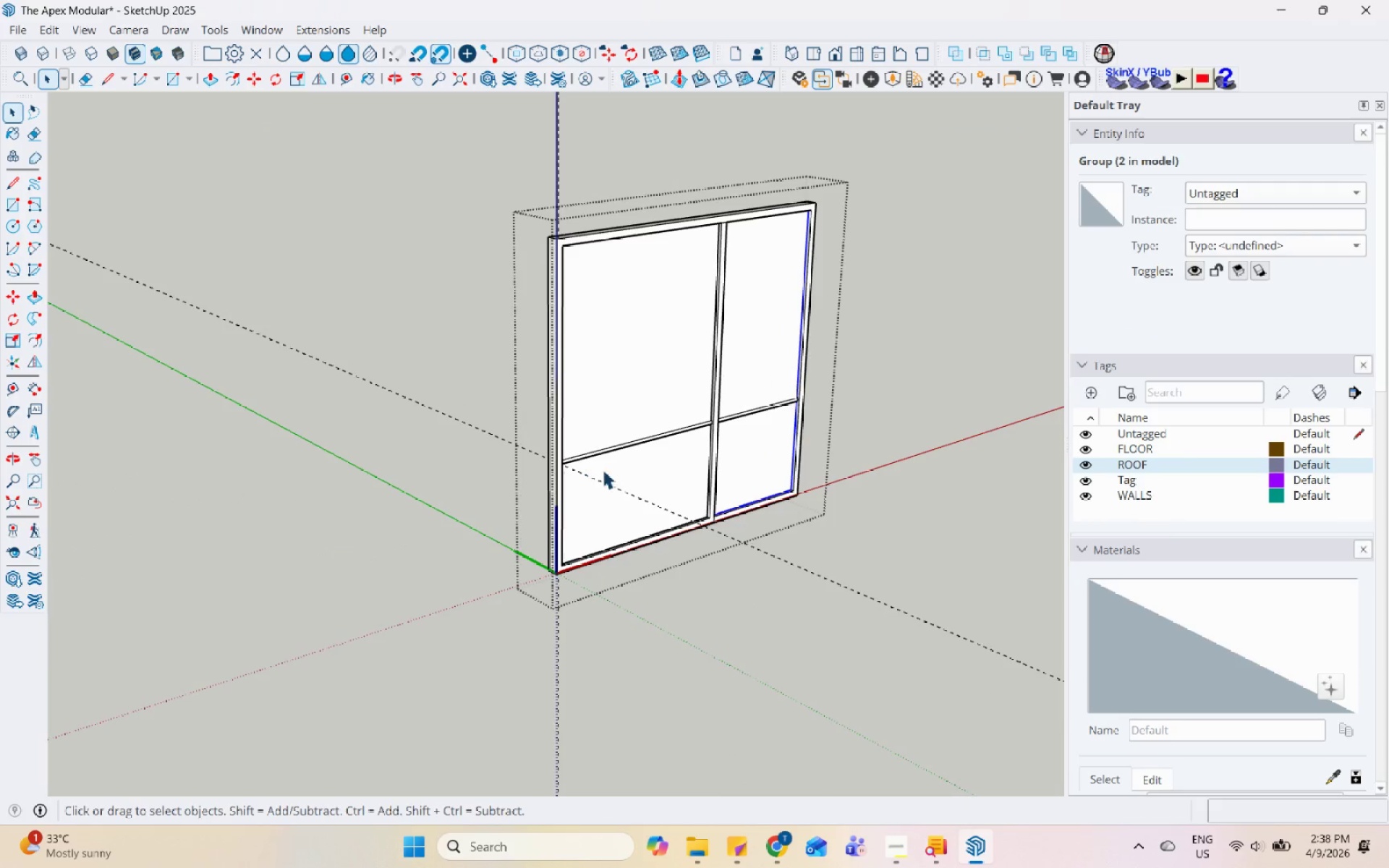 
hold_key(key=ControlLeft, duration=0.52)
double_click([777, 468])
 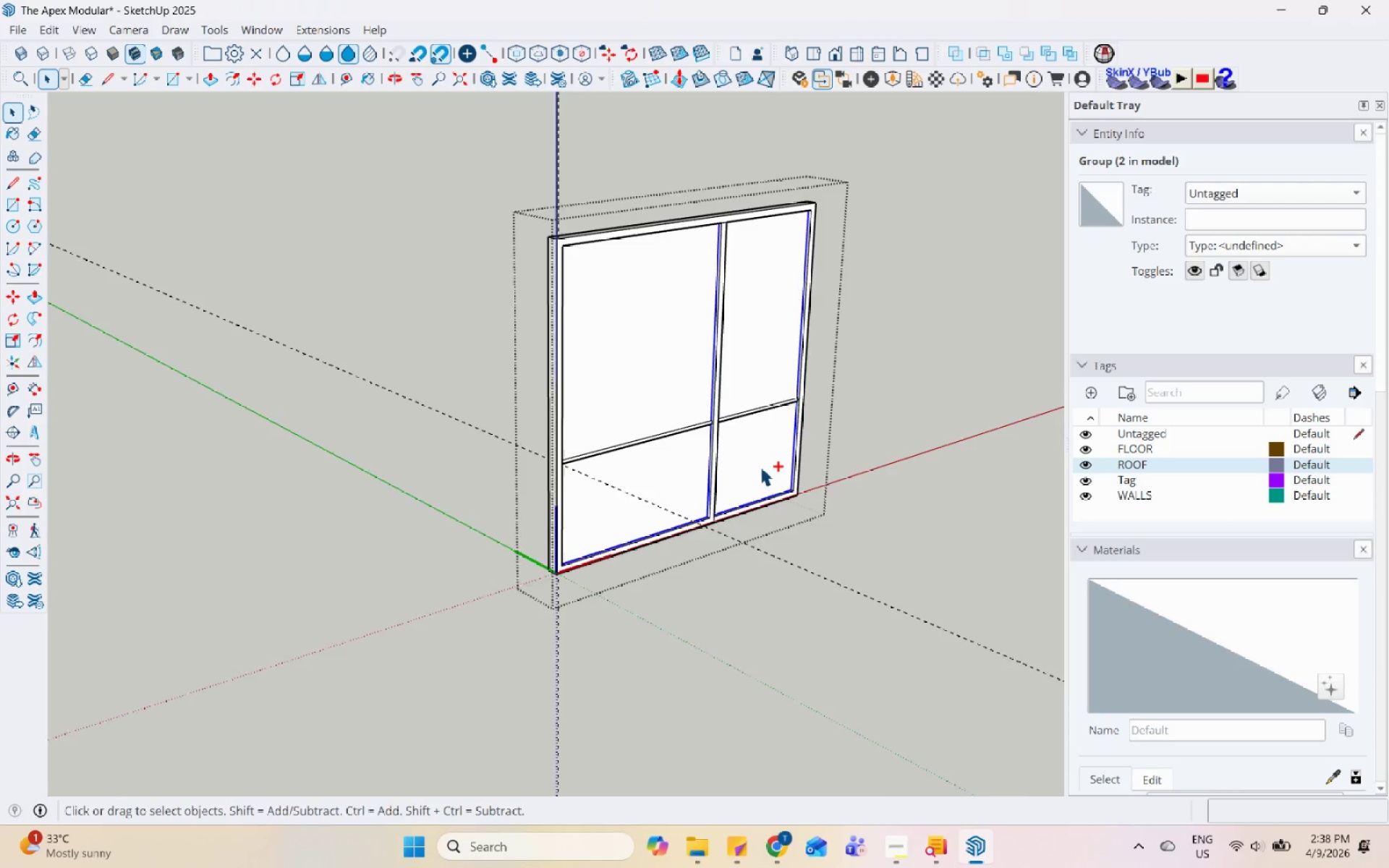 
key(S)
 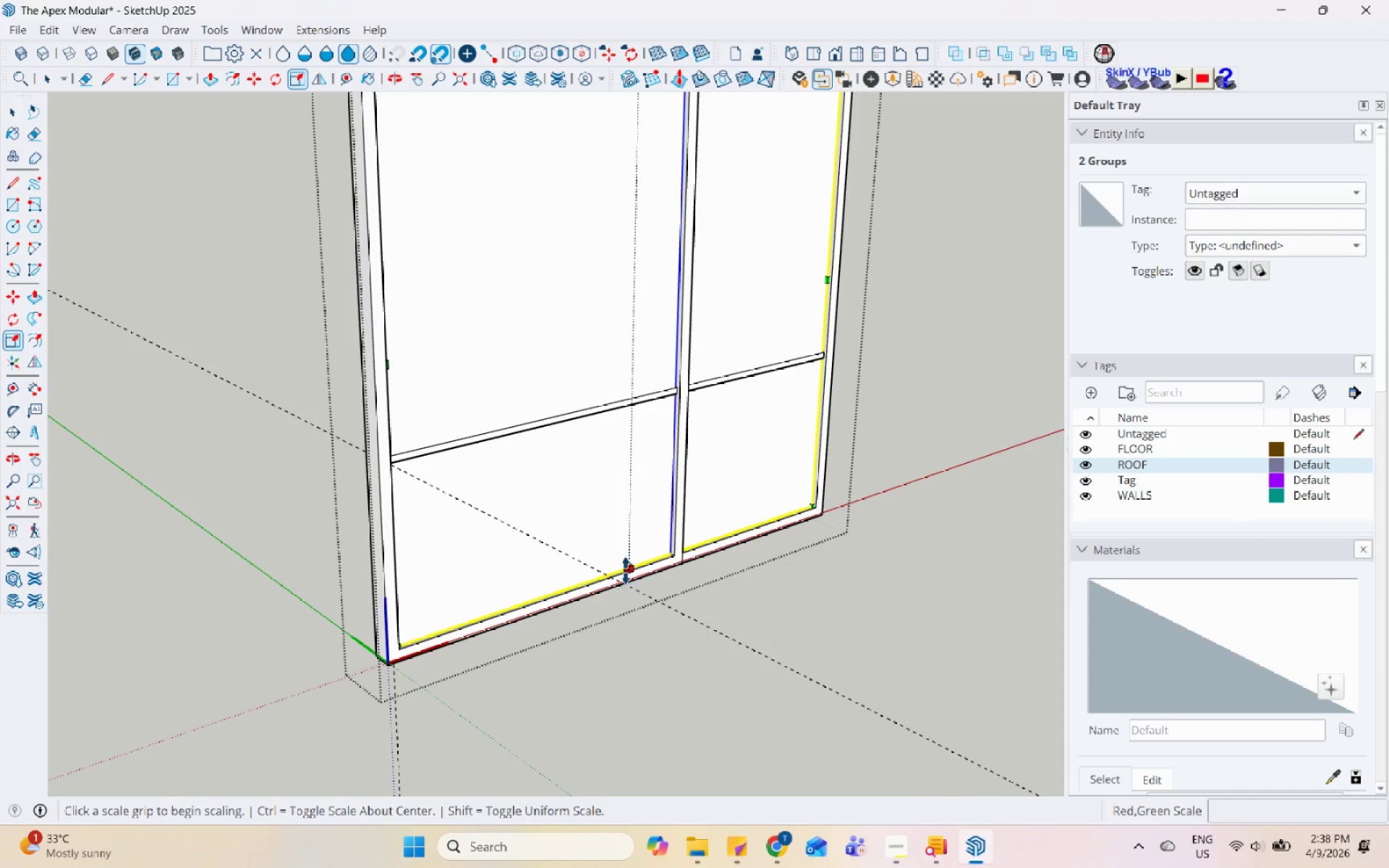 
scroll: coordinate [759, 465], scroll_direction: up, amount: 5.0
 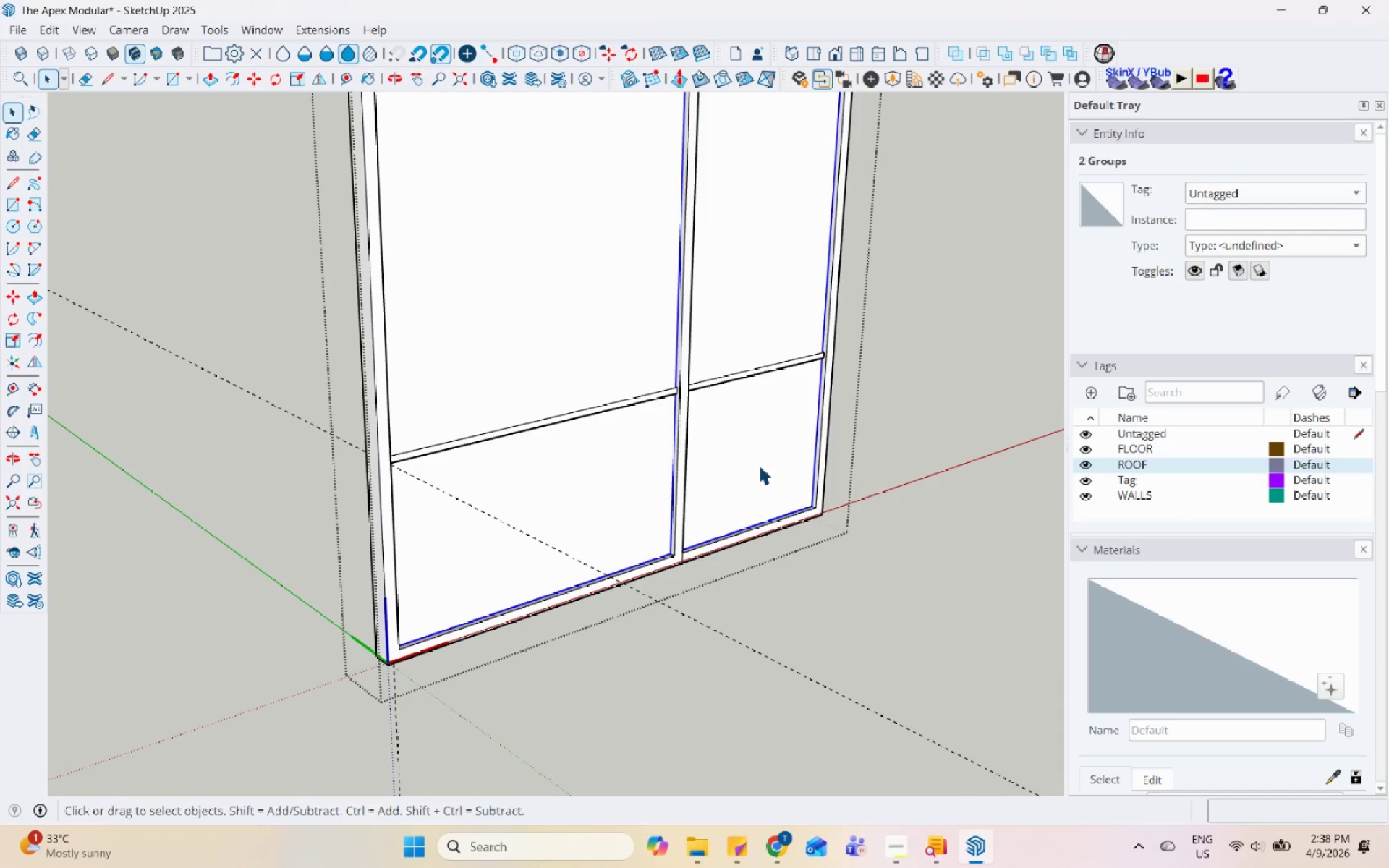 
left_click_drag(start_coordinate=[626, 571], to_coordinate=[626, 567])
 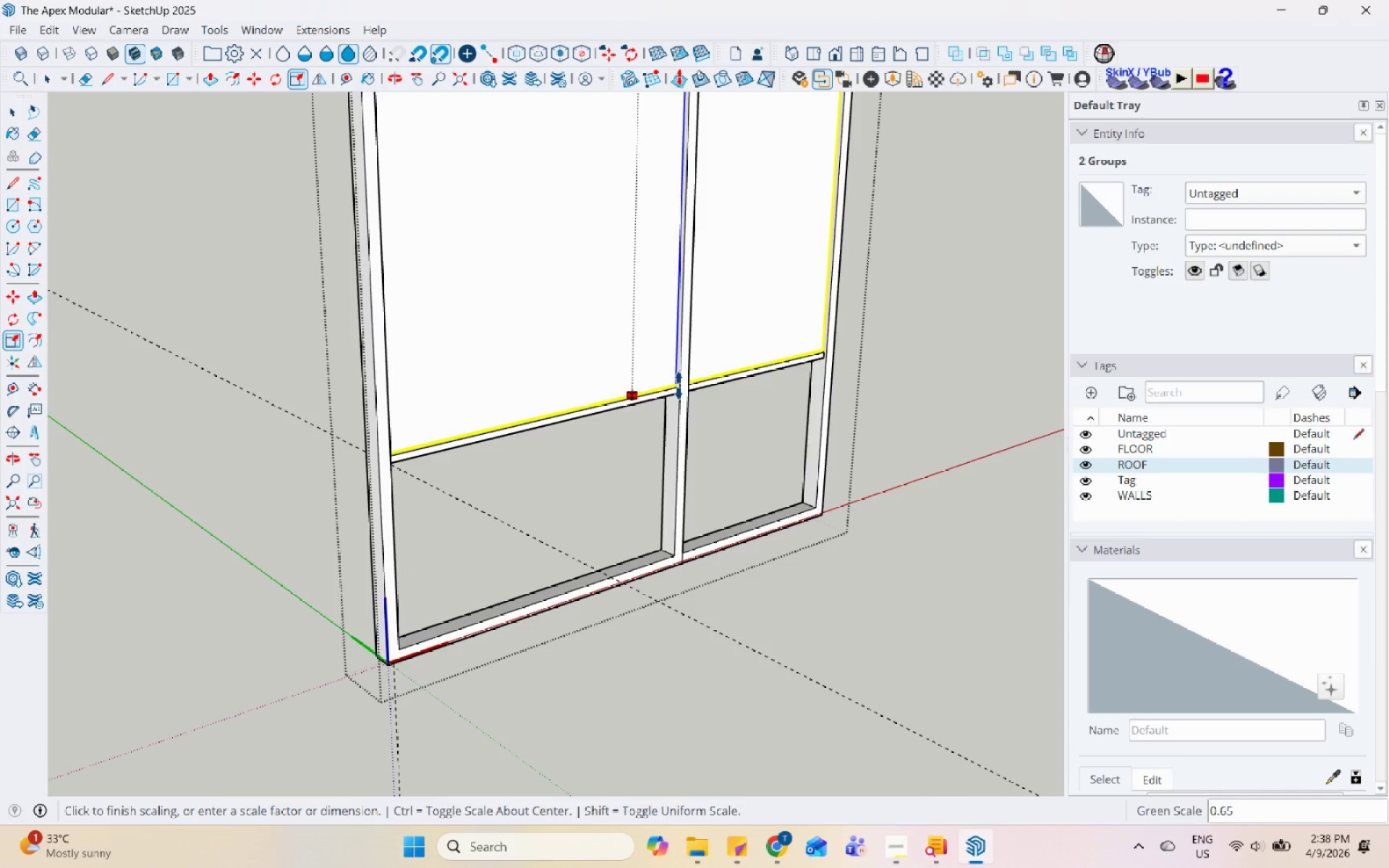 
left_click([675, 388])
 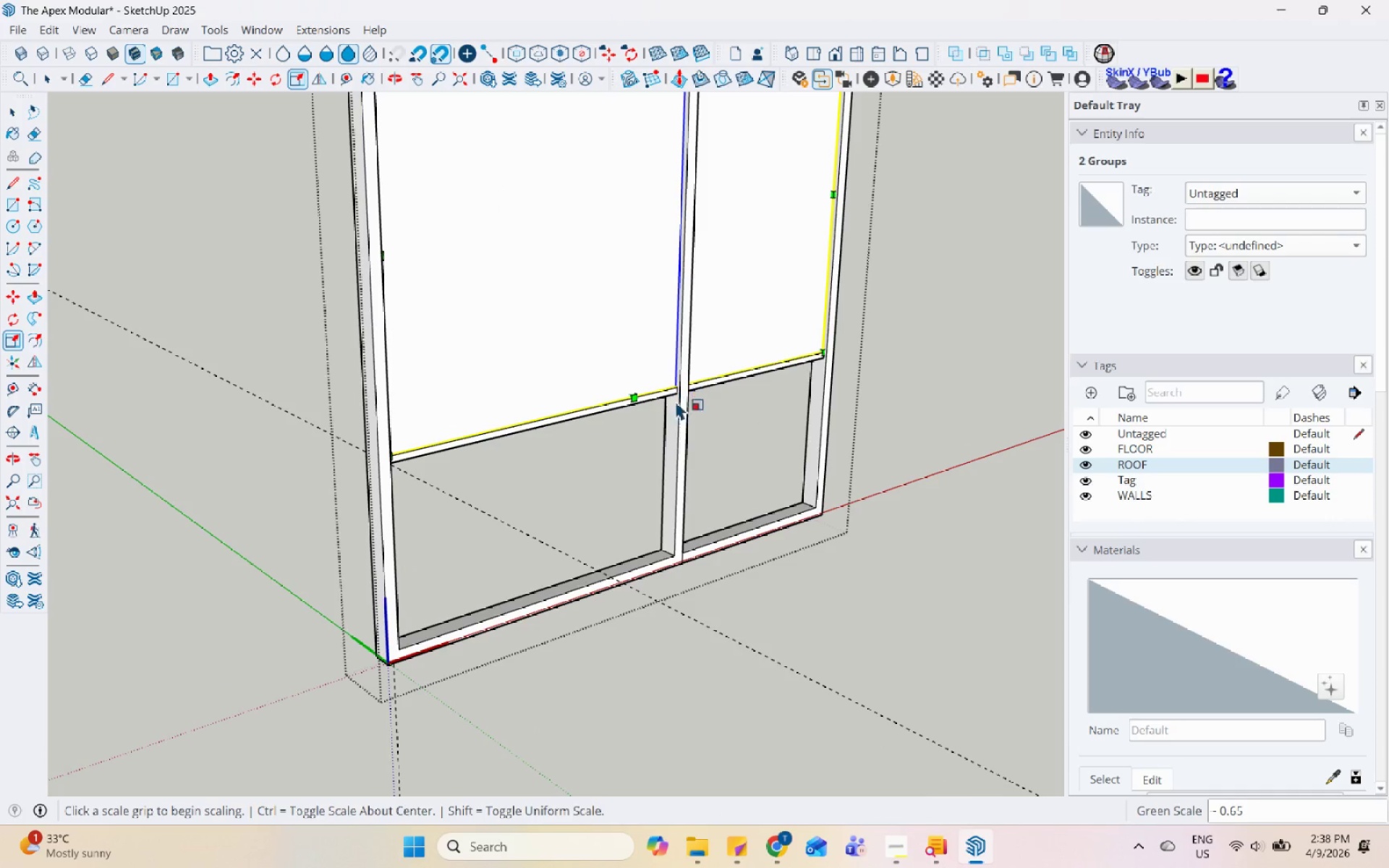 
key(Space)
 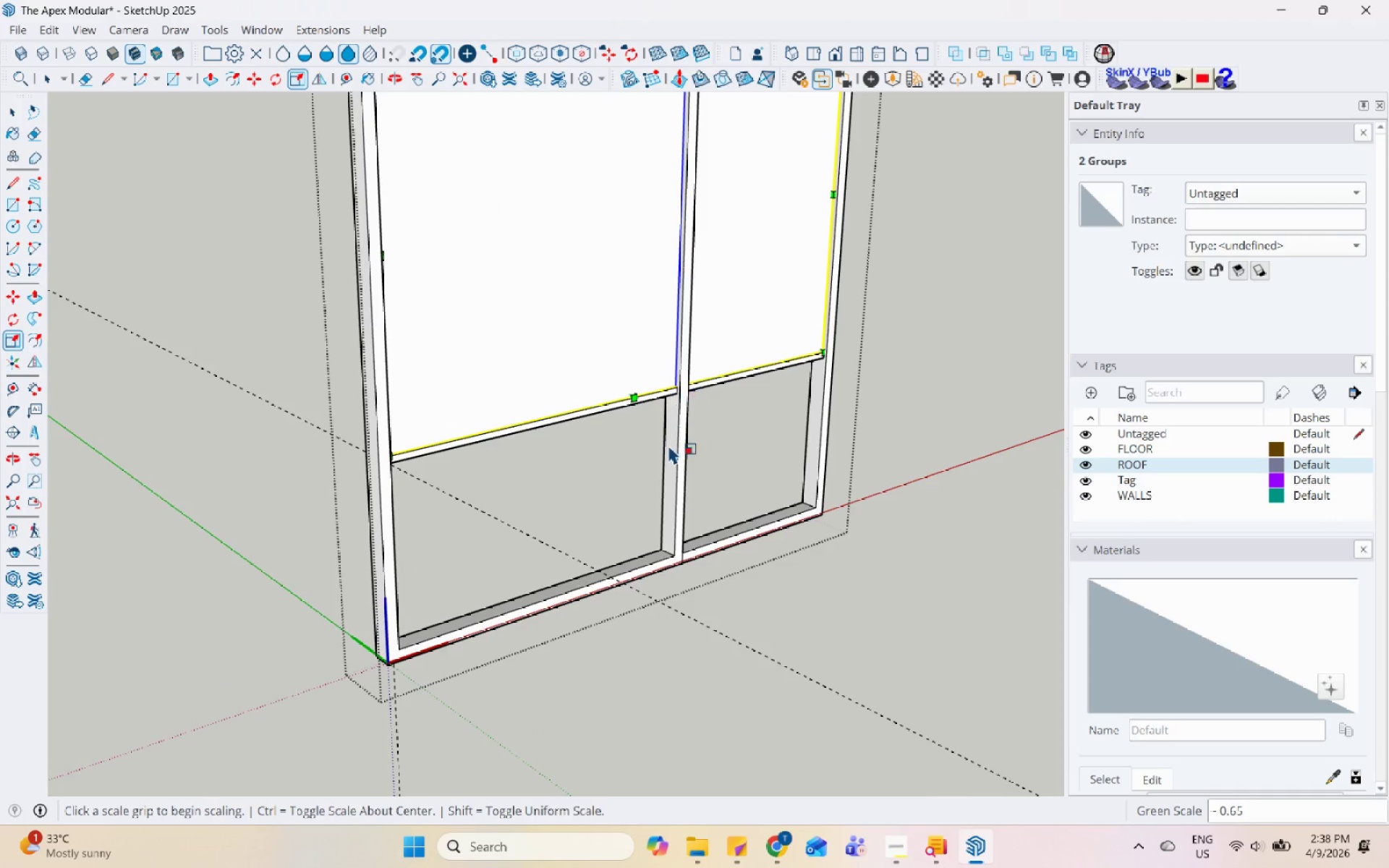 
scroll: coordinate [663, 457], scroll_direction: down, amount: 1.0
 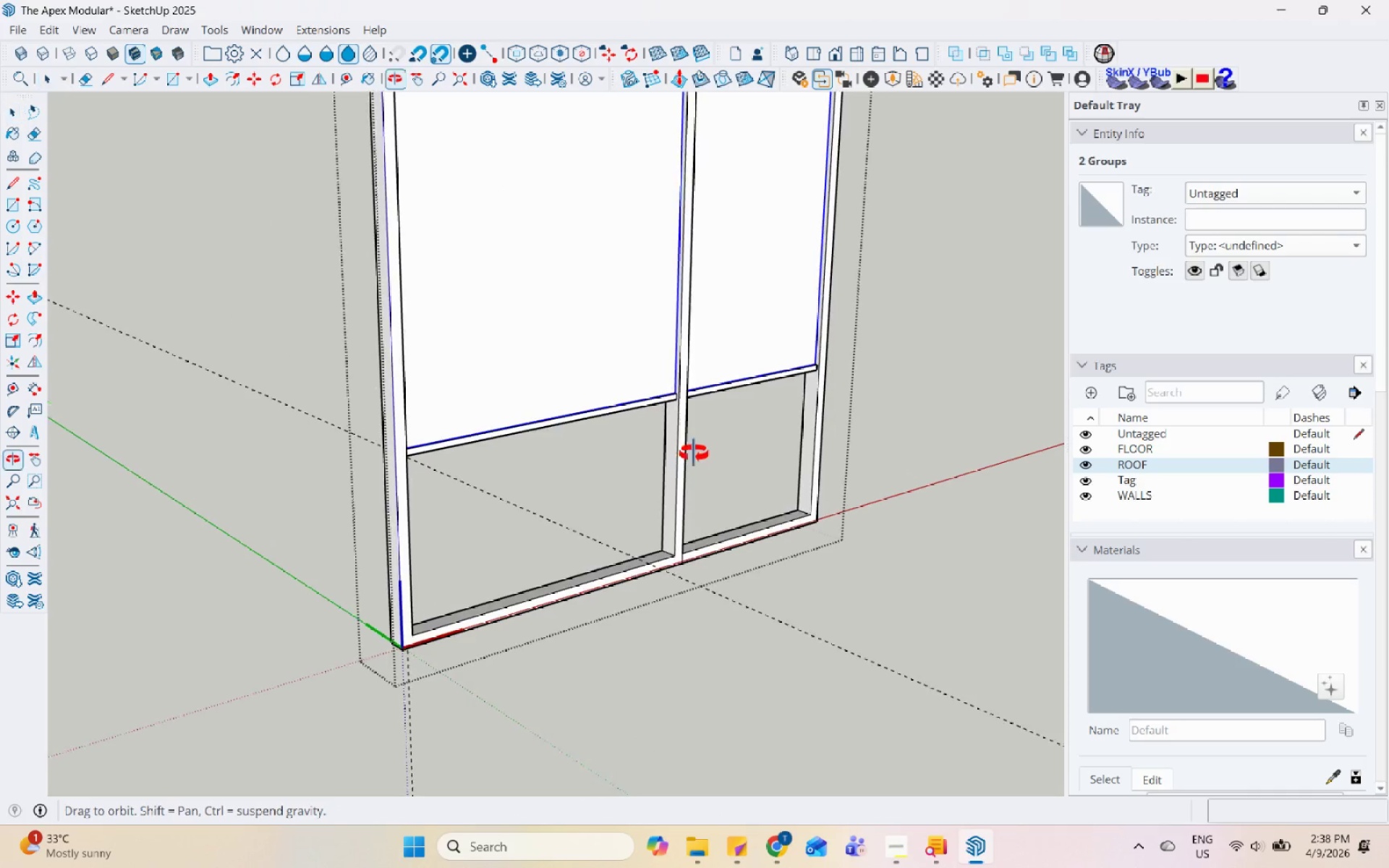 
scroll: coordinate [685, 375], scroll_direction: up, amount: 10.0
 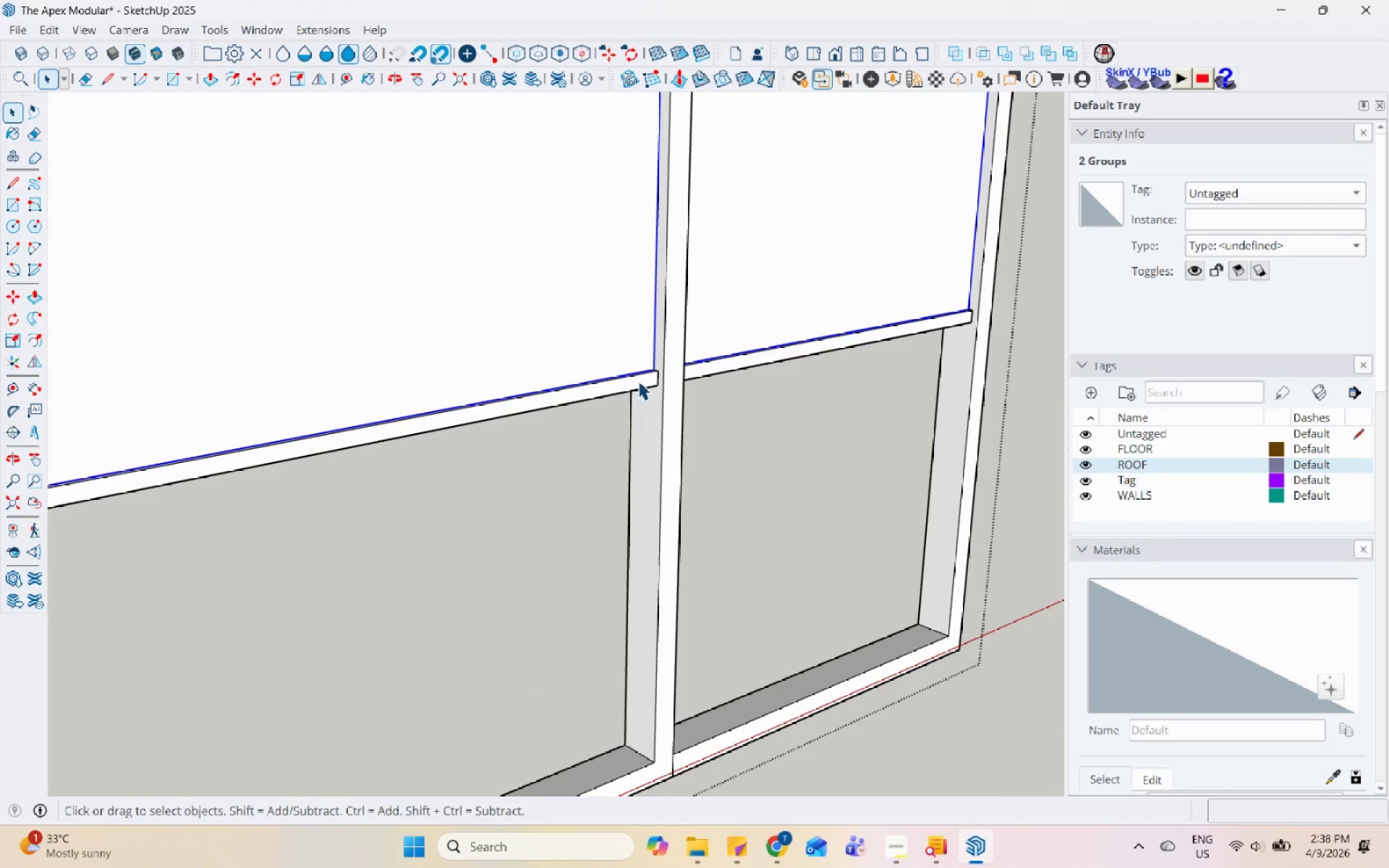 
left_click([638, 380])
 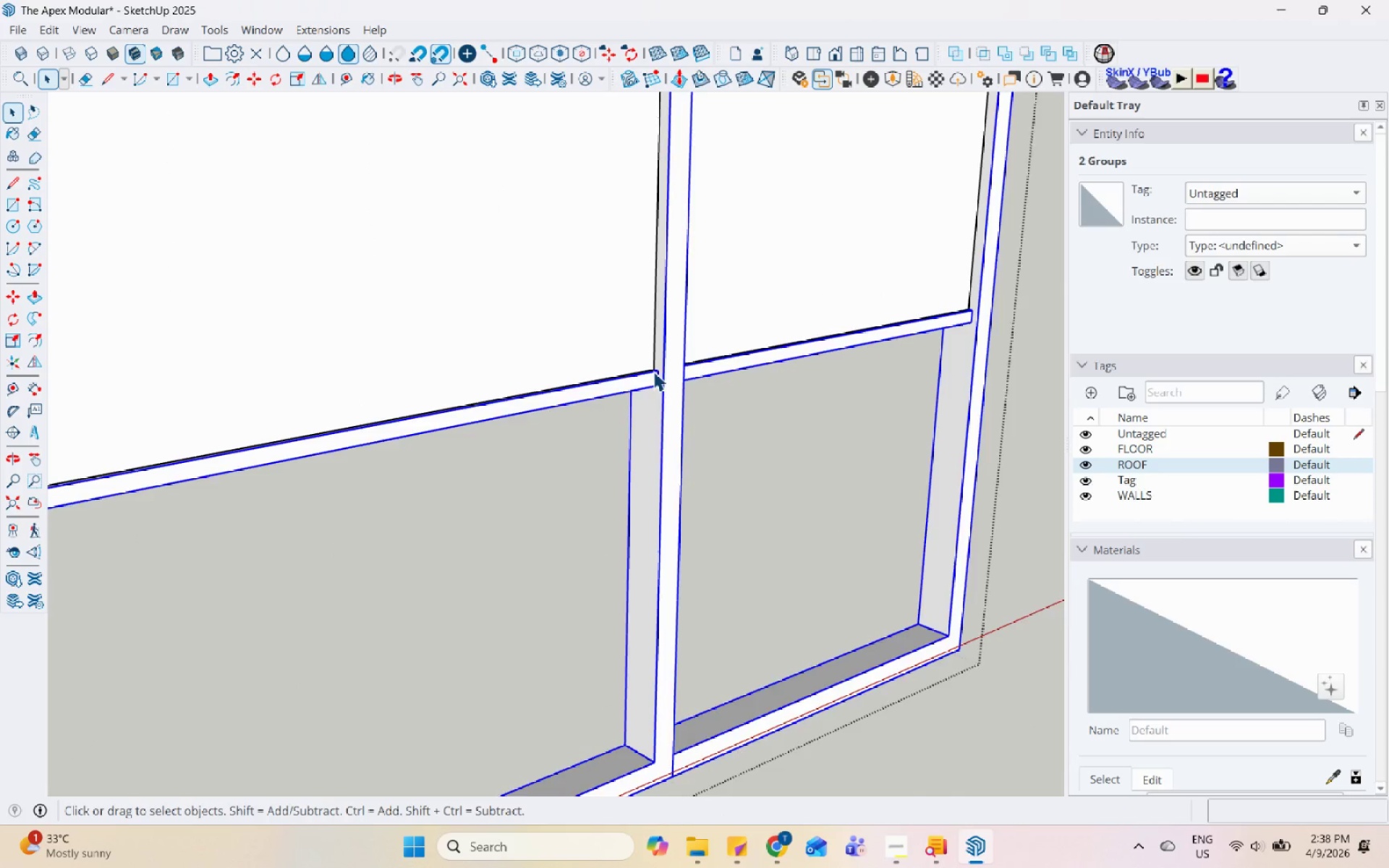 
left_click([652, 376])
 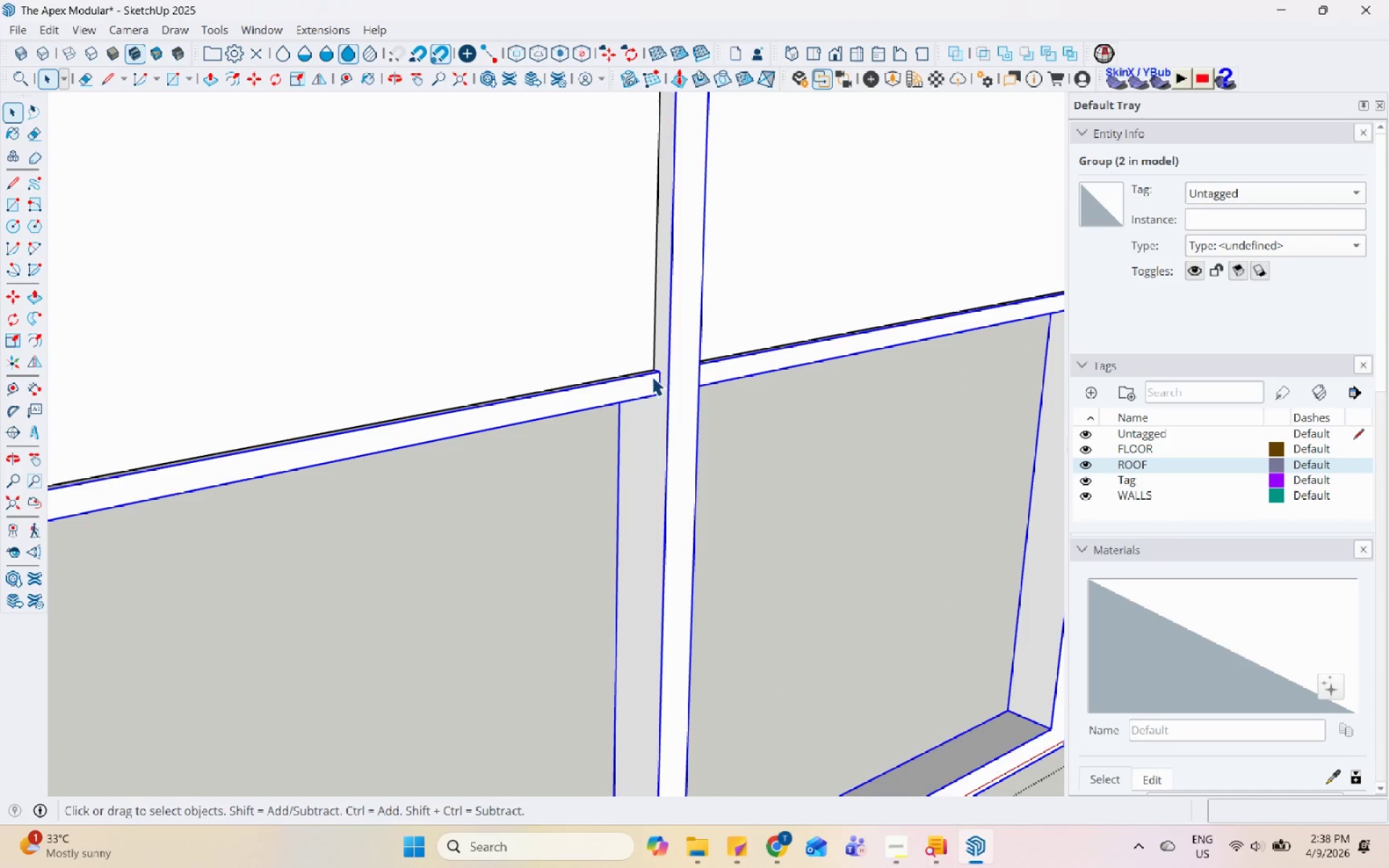 
scroll: coordinate [654, 369], scroll_direction: up, amount: 4.0
 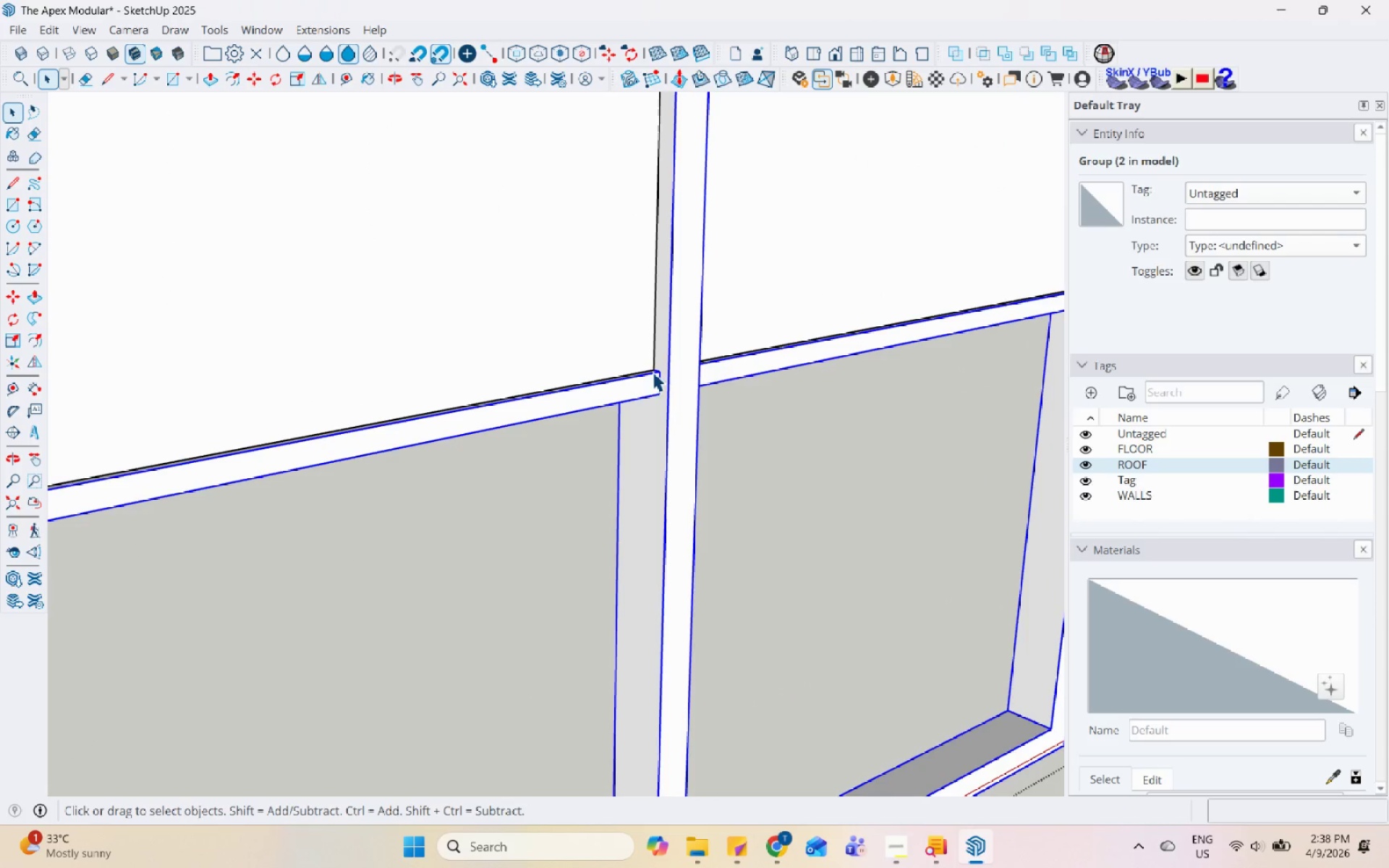 
double_click([653, 376])
 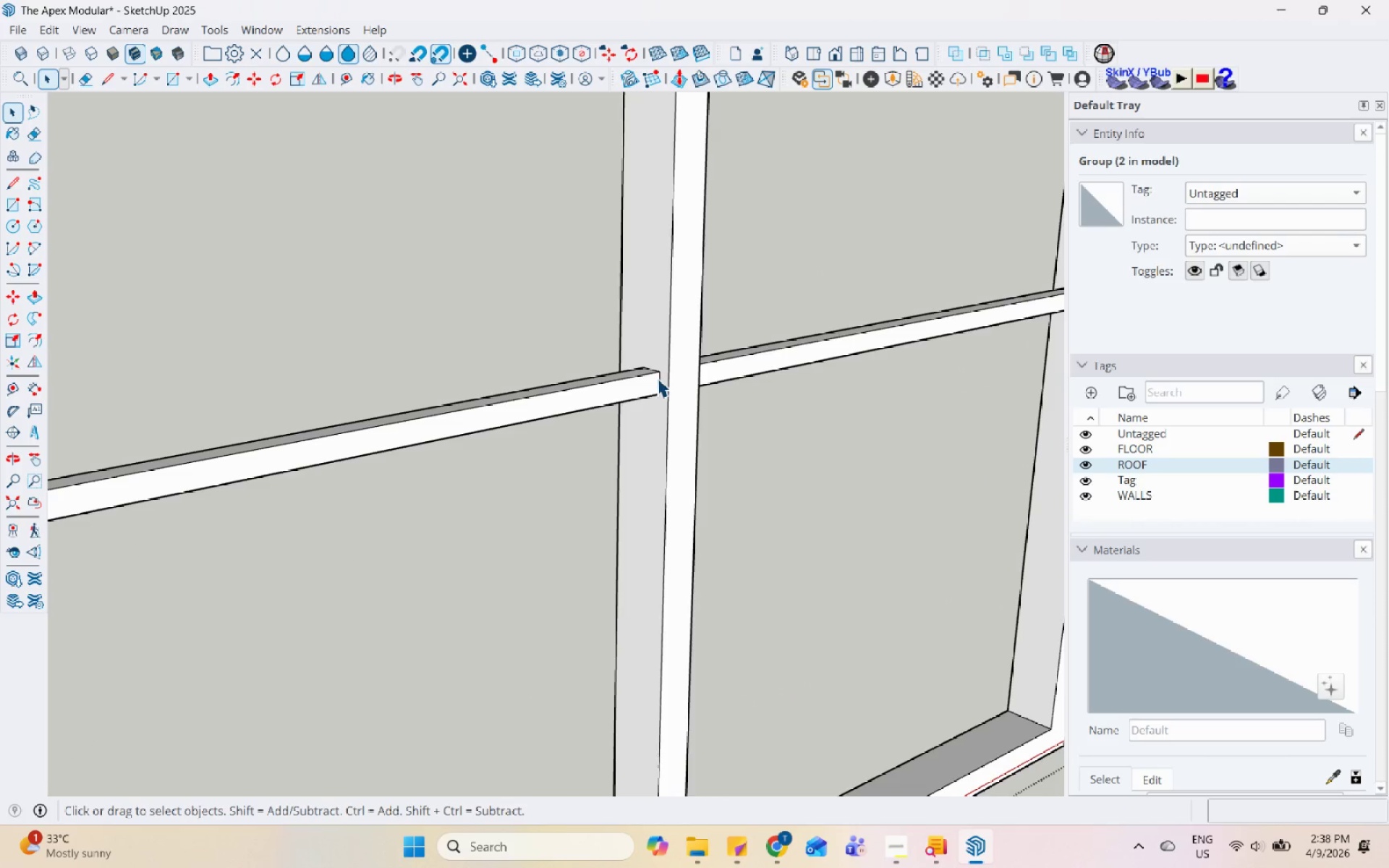 
triple_click([663, 378])
 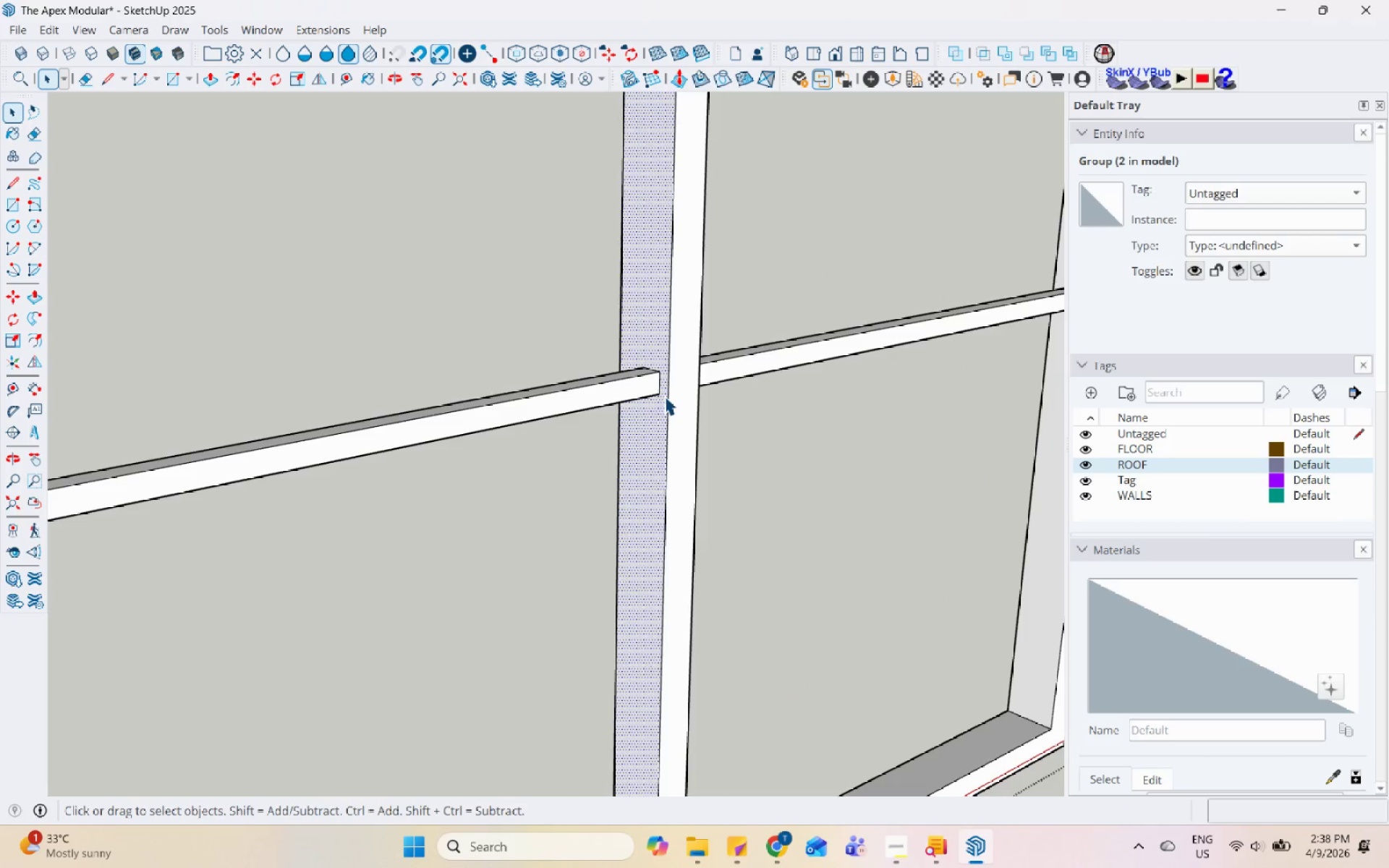 
key(Escape)
 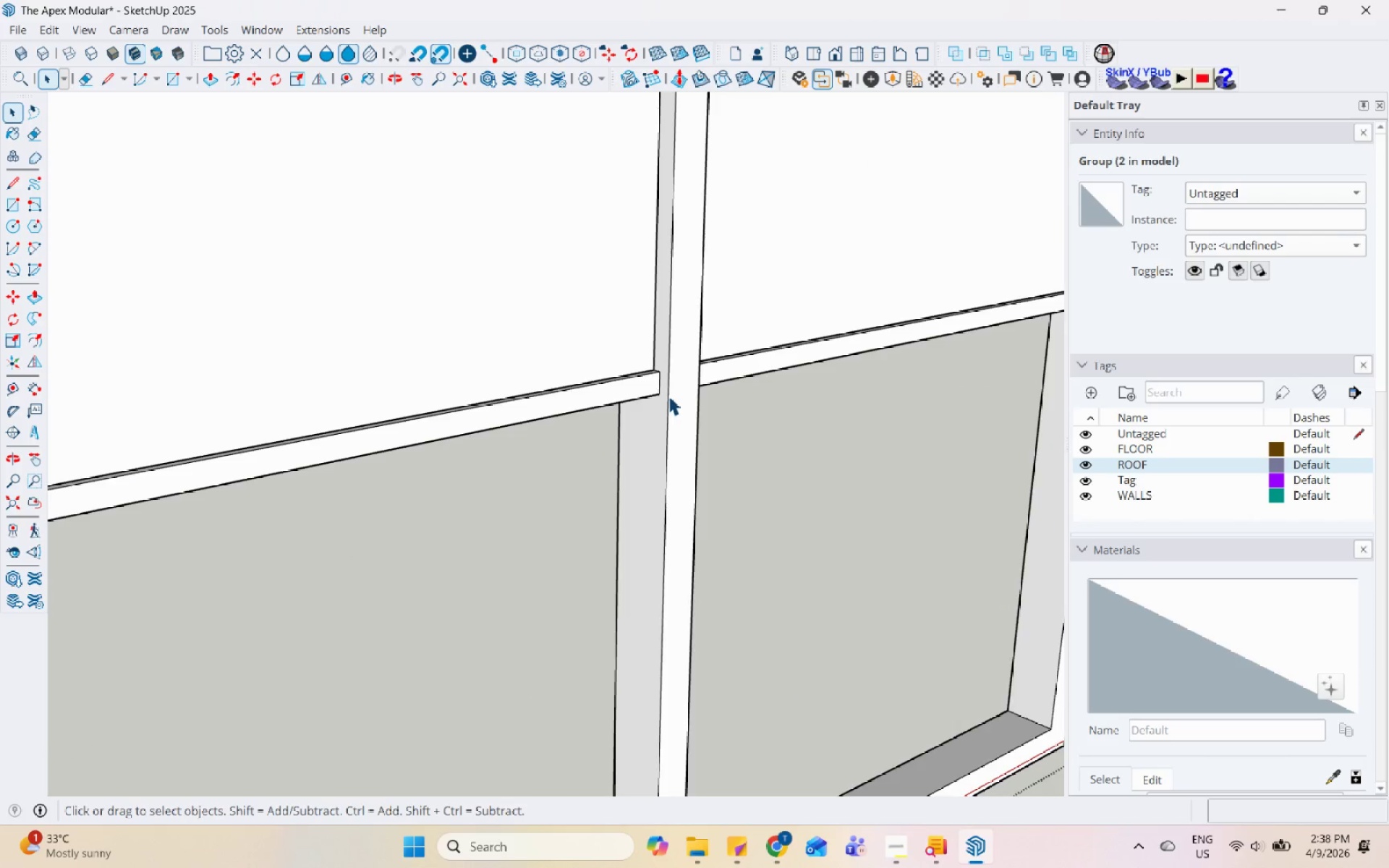 
scroll: coordinate [690, 607], scroll_direction: down, amount: 8.0
 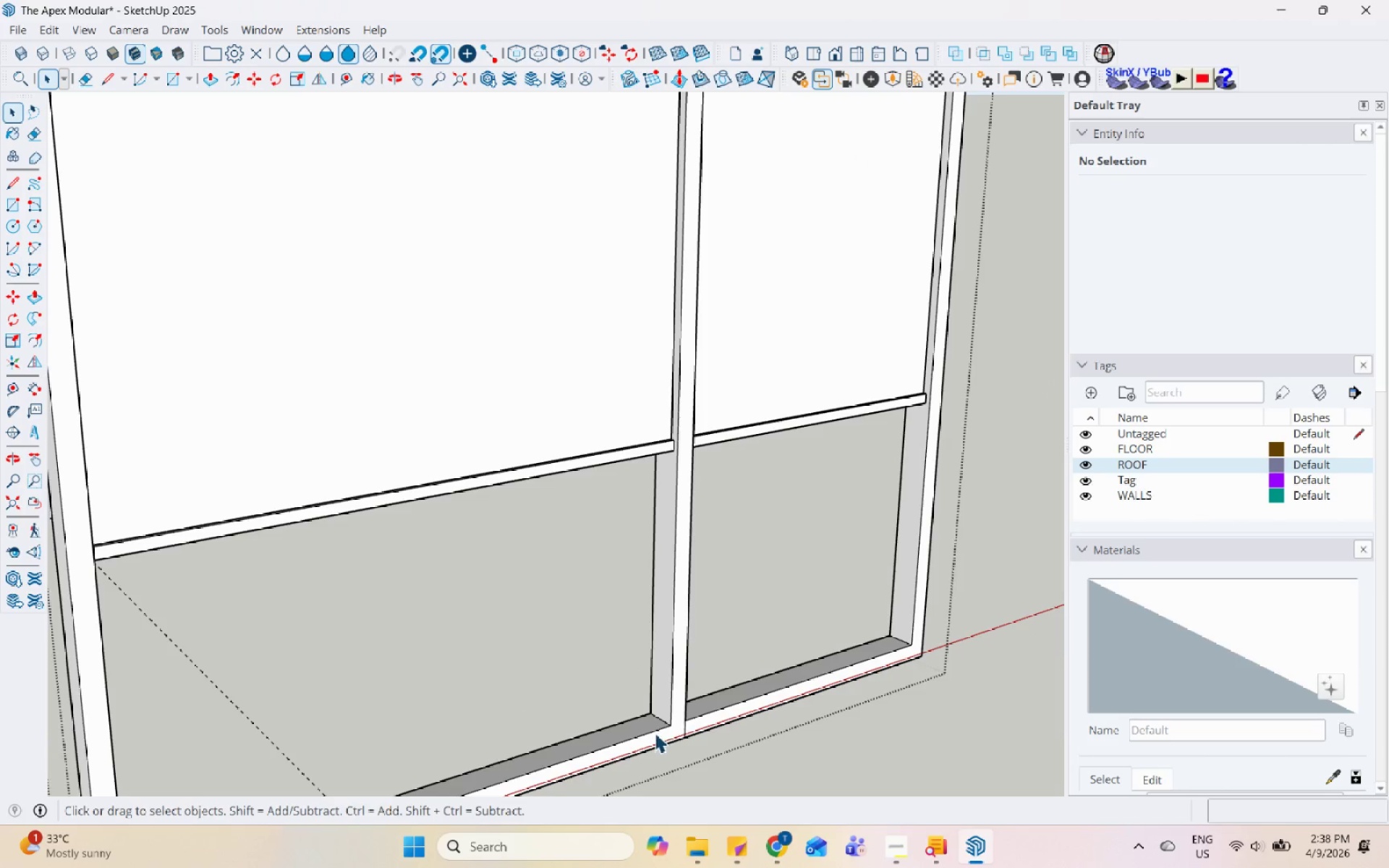 
left_click([649, 725])
 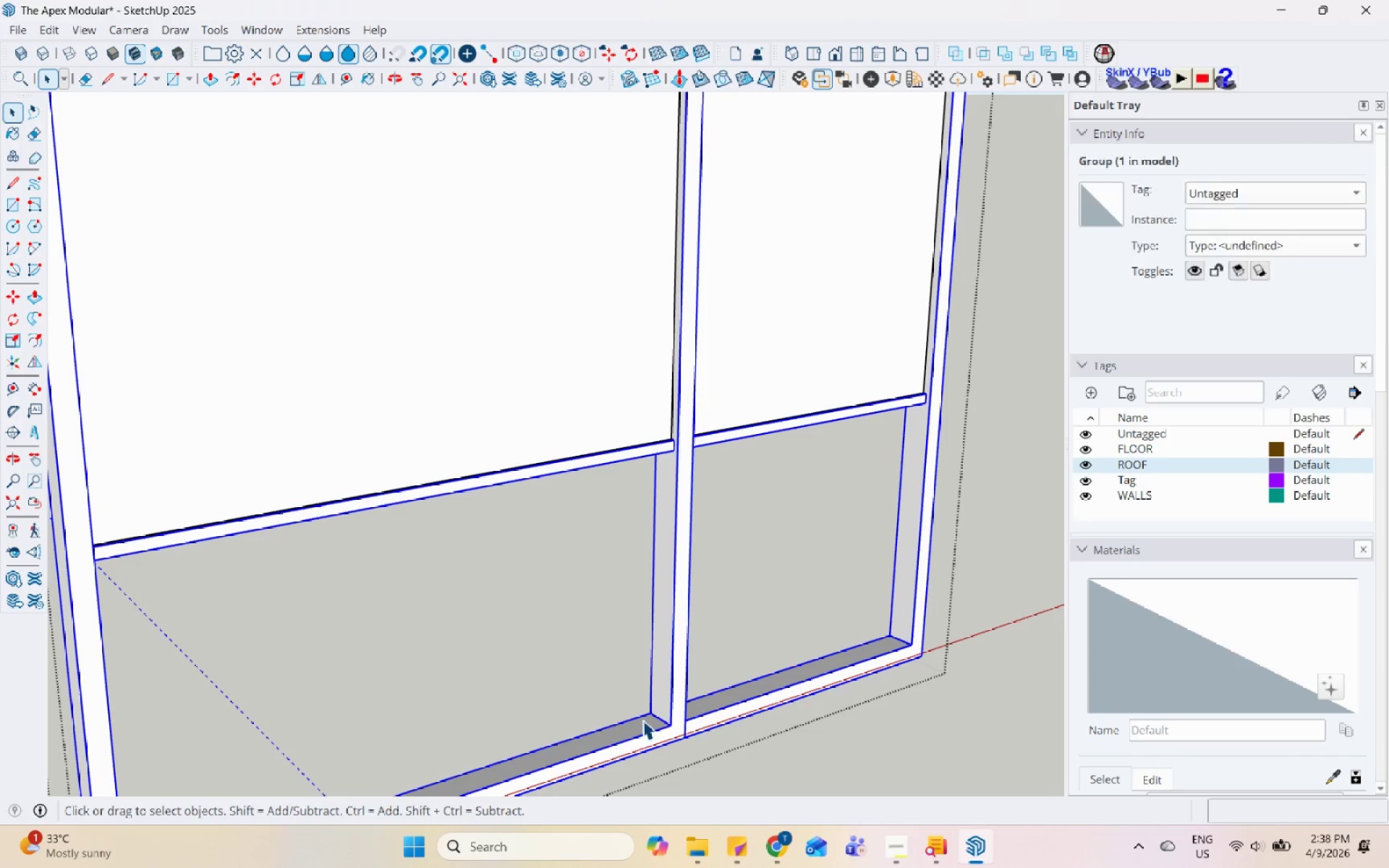 
double_click([642, 720])
 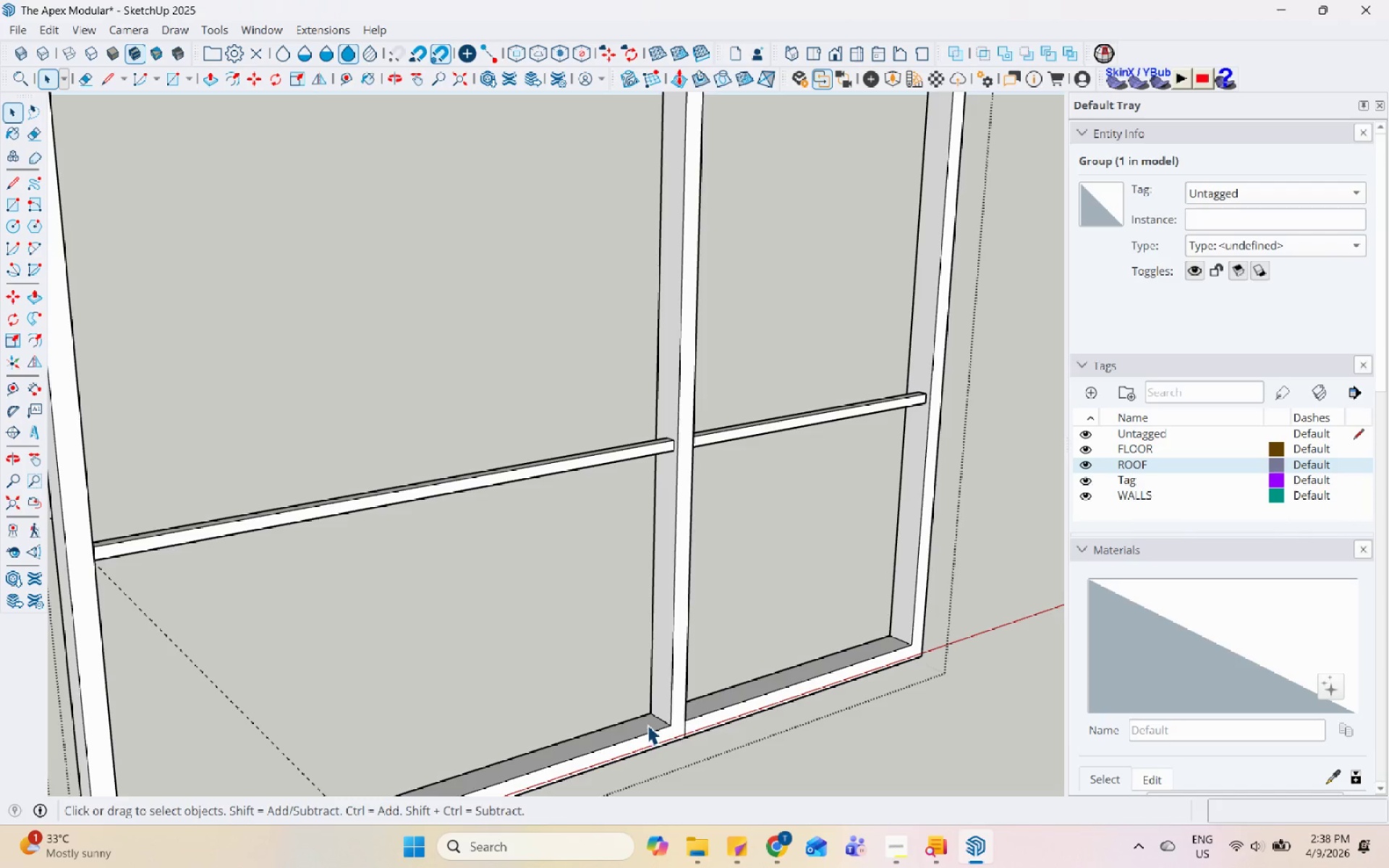 
triple_click([647, 725])
 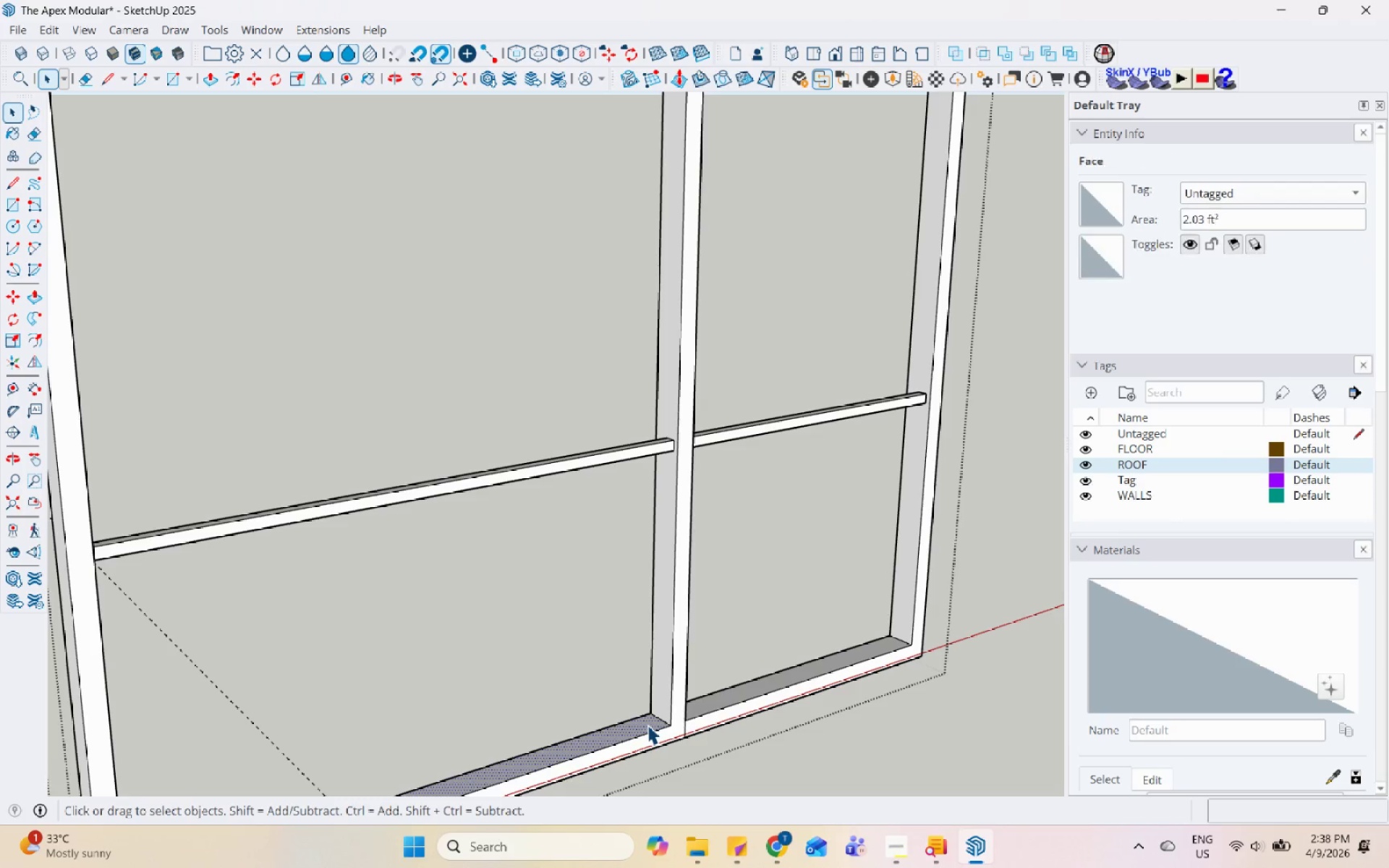 
key(P)
 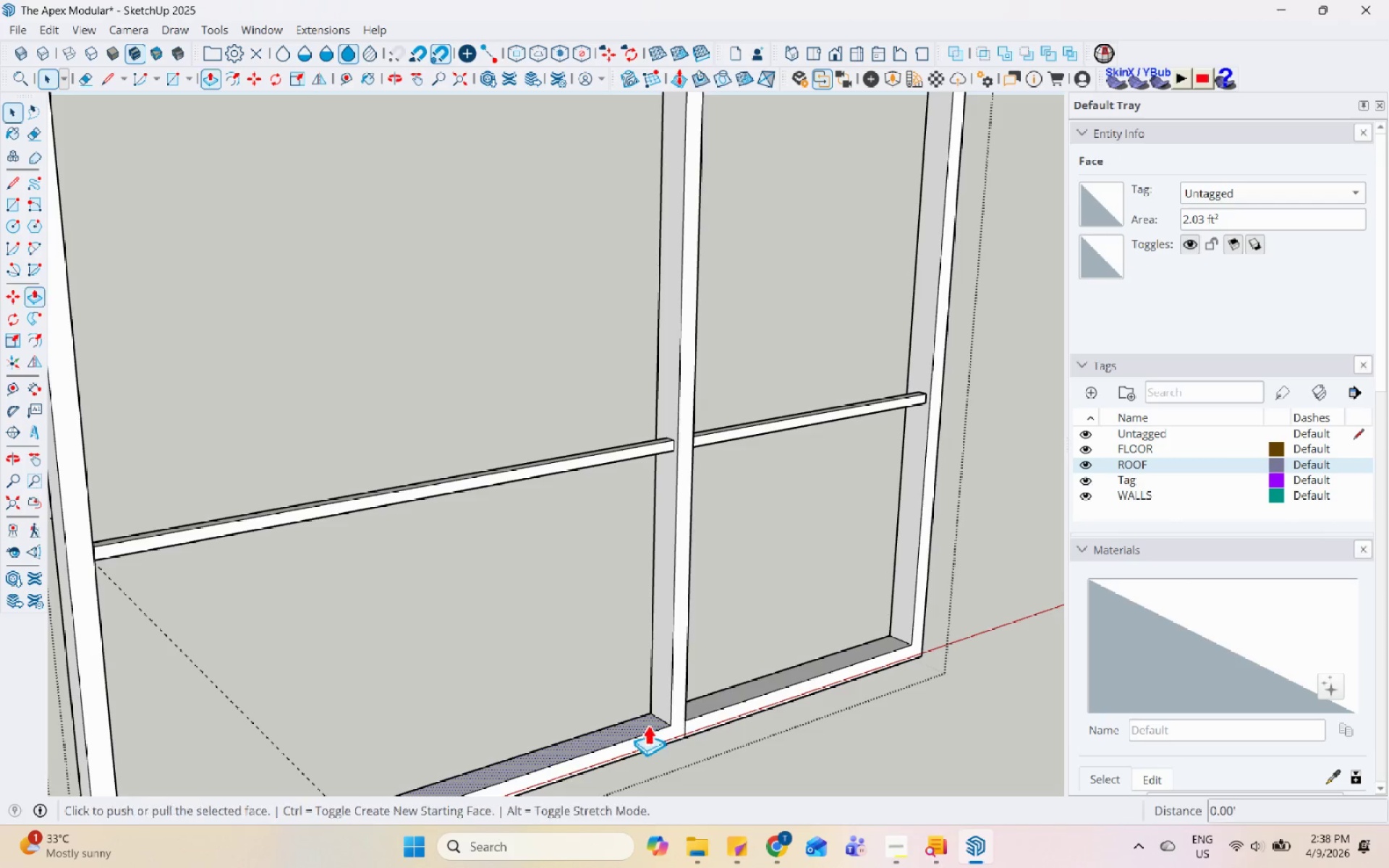 
left_click([647, 725])
 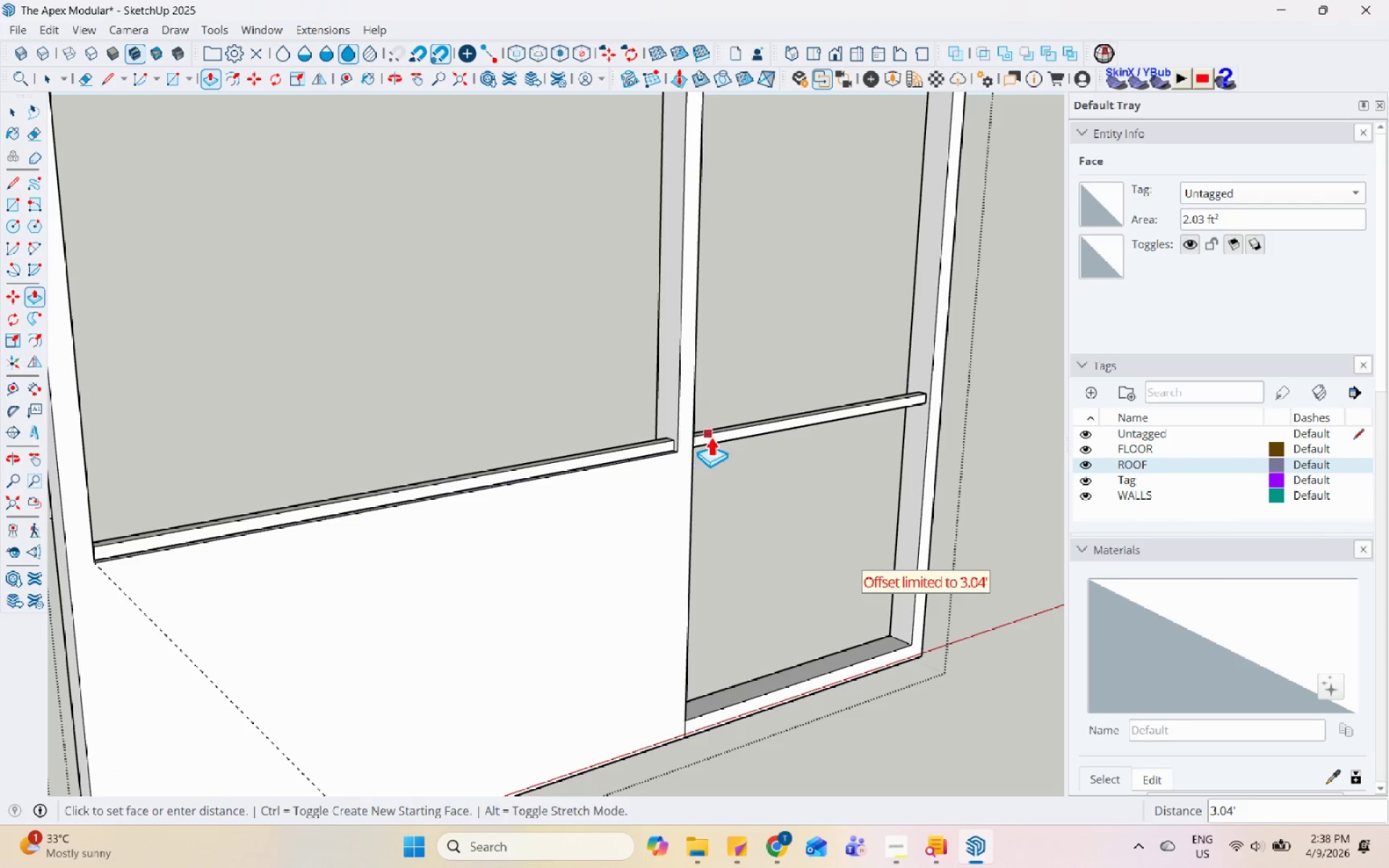 
left_click([717, 426])
 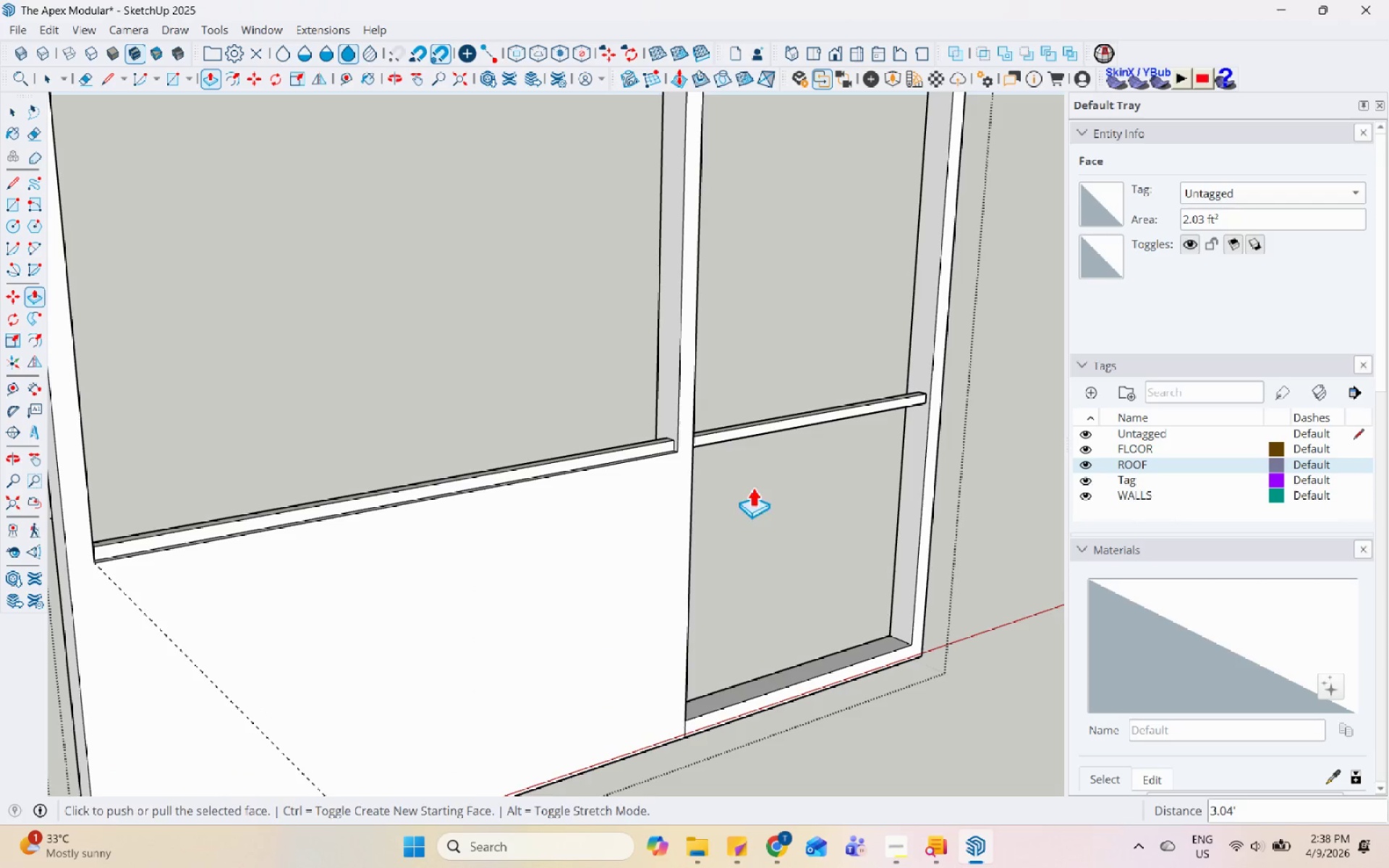 
key(Space)
 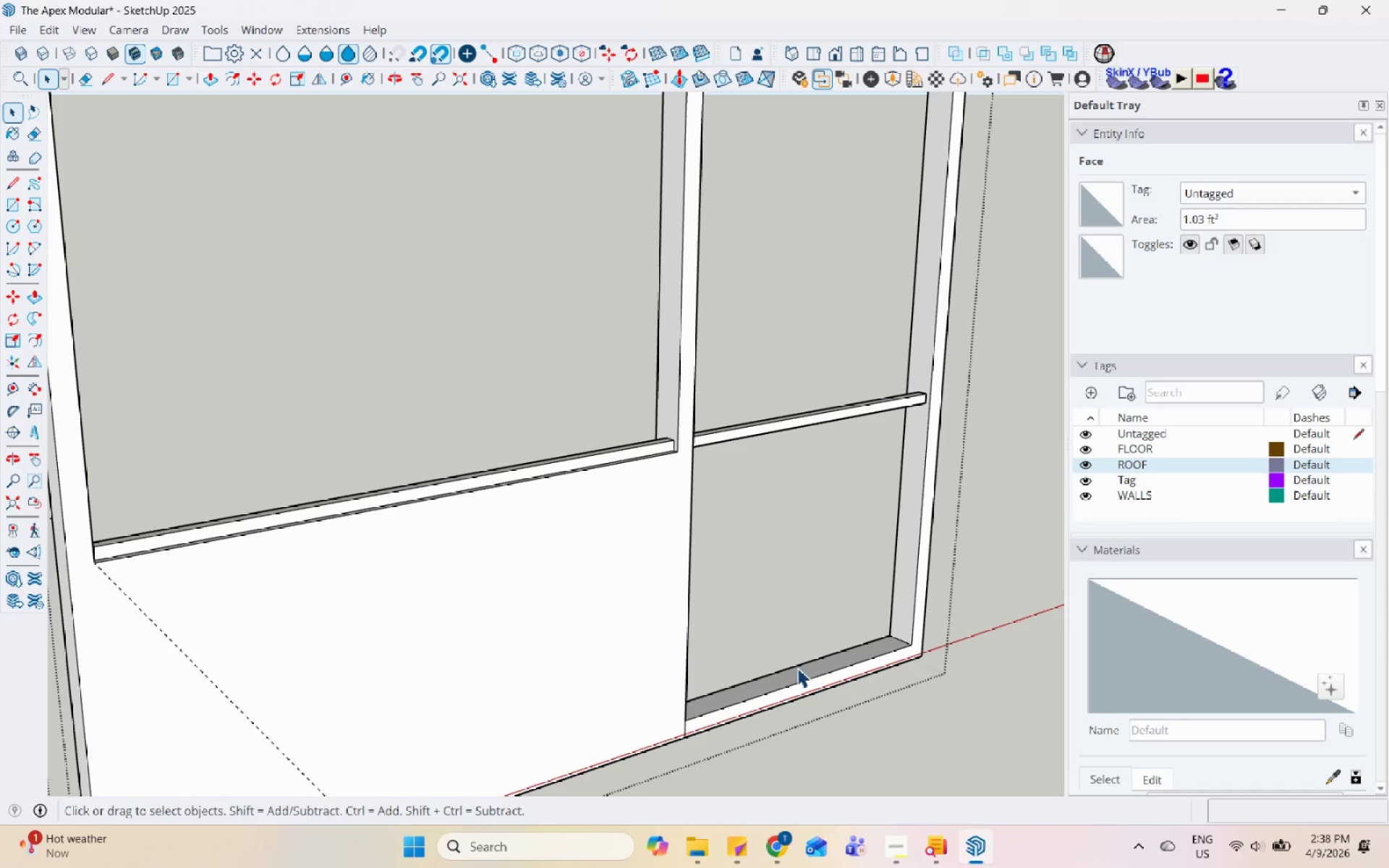 
double_click([810, 676])
 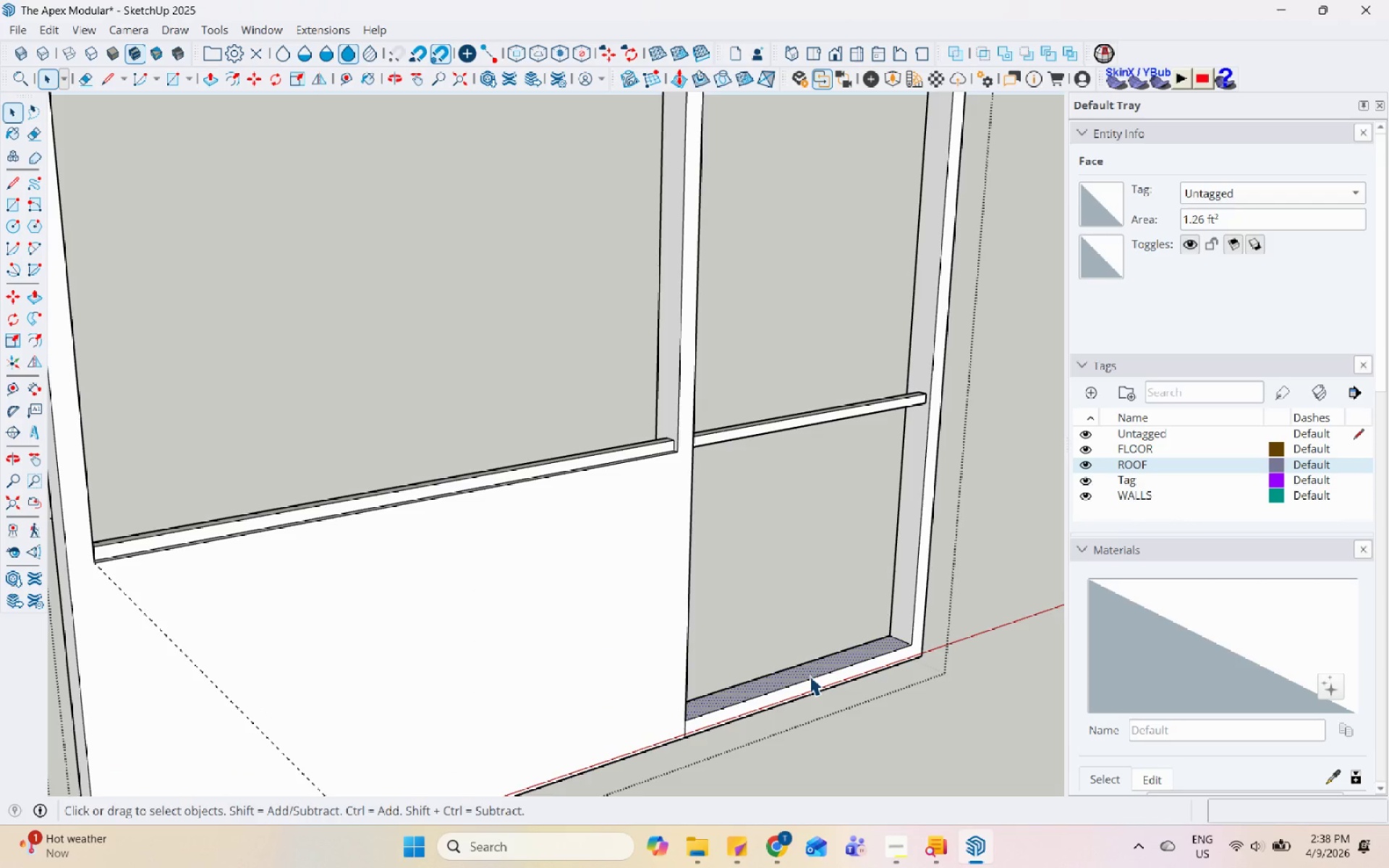 
key(P)
 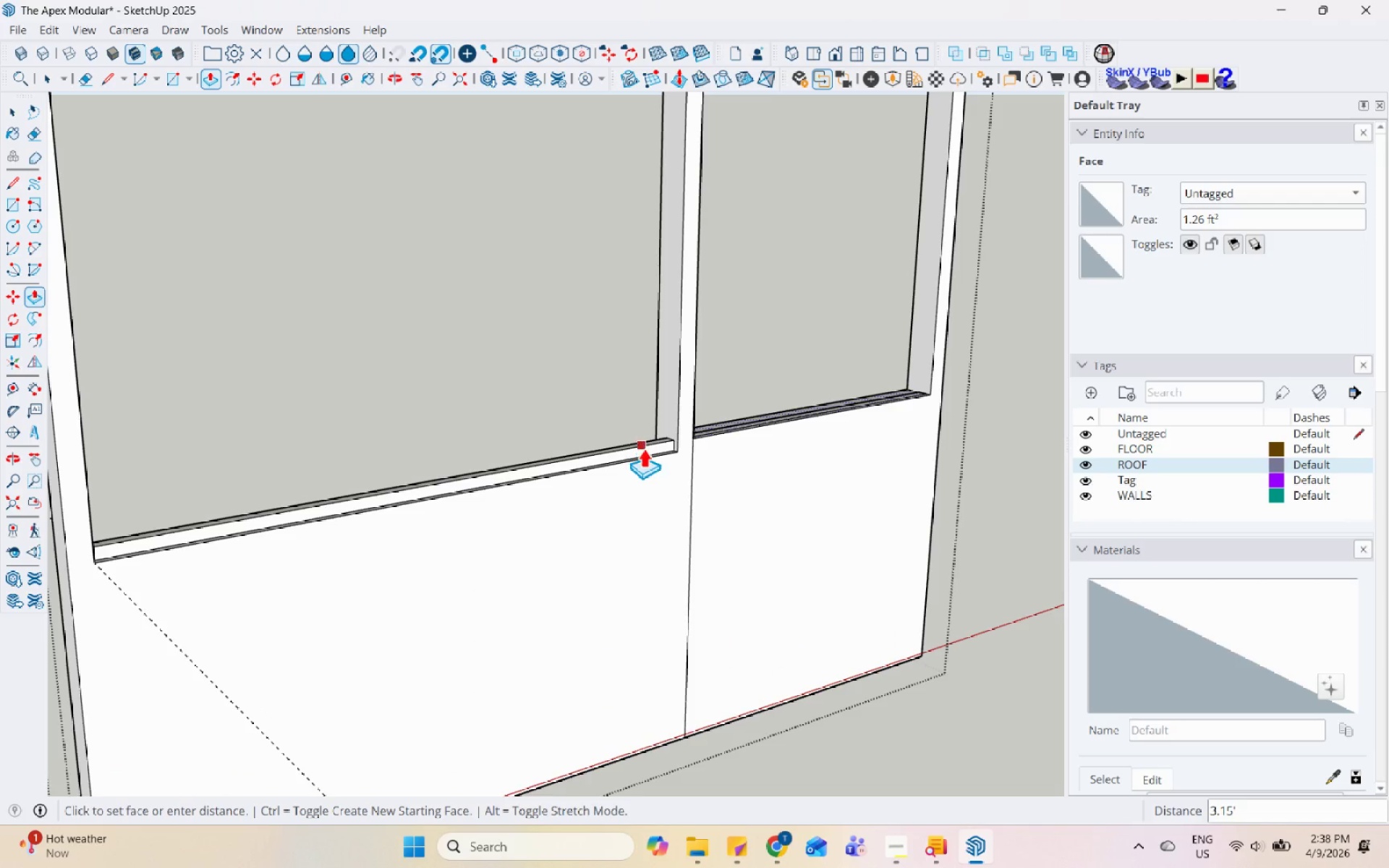 
left_click([658, 456])
 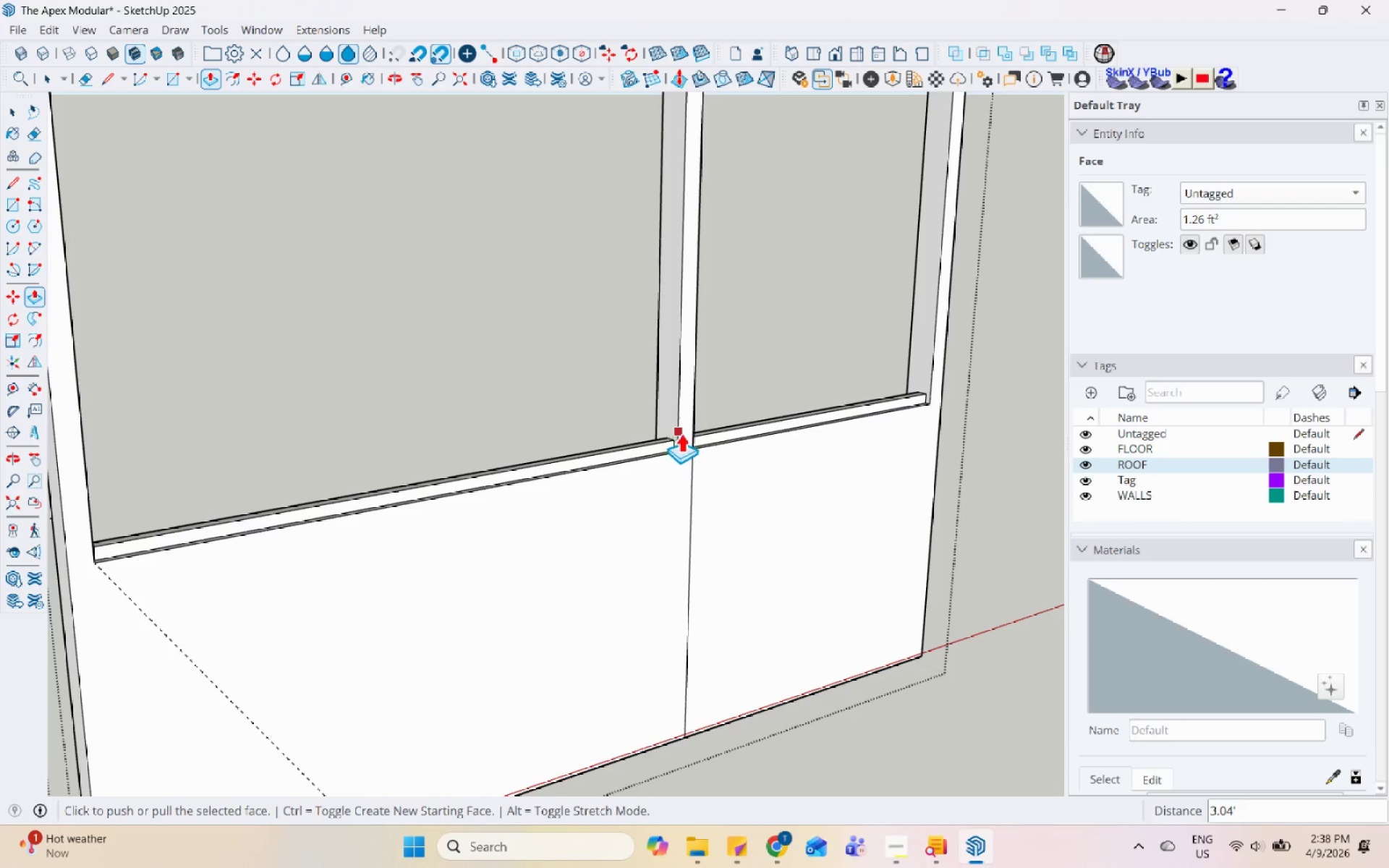 
key(Space)
 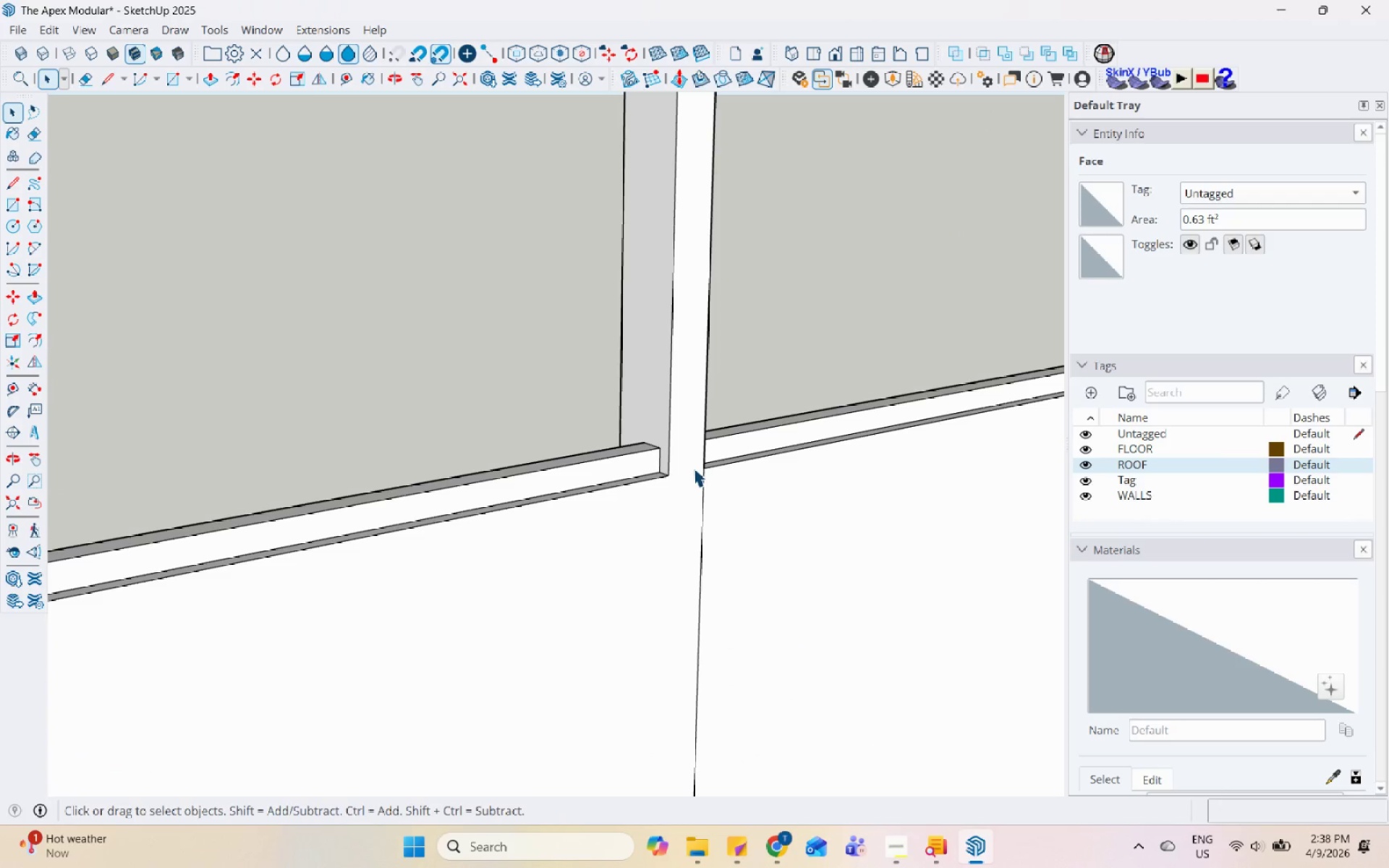 
scroll: coordinate [688, 443], scroll_direction: up, amount: 8.0
 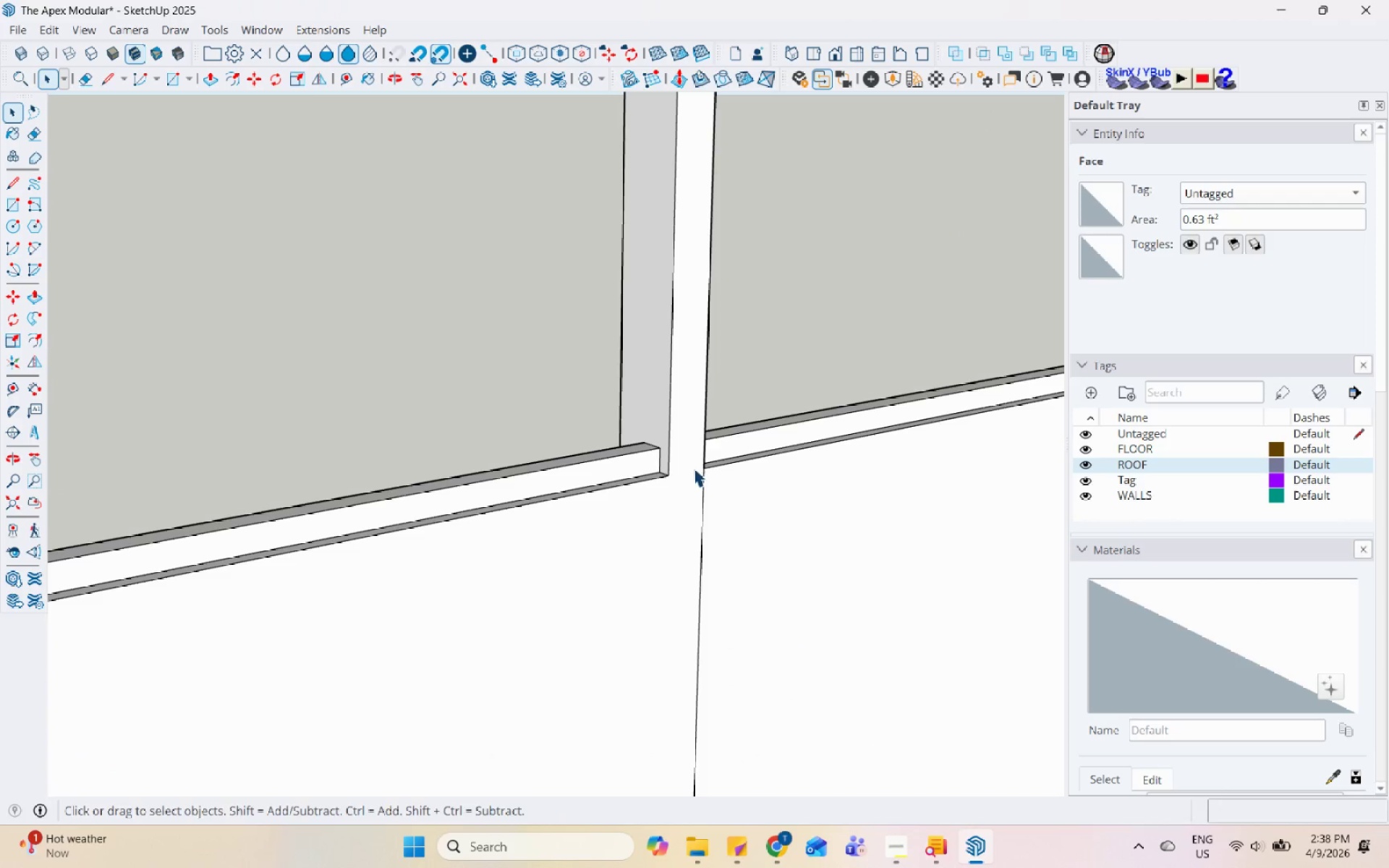 
key(L)
 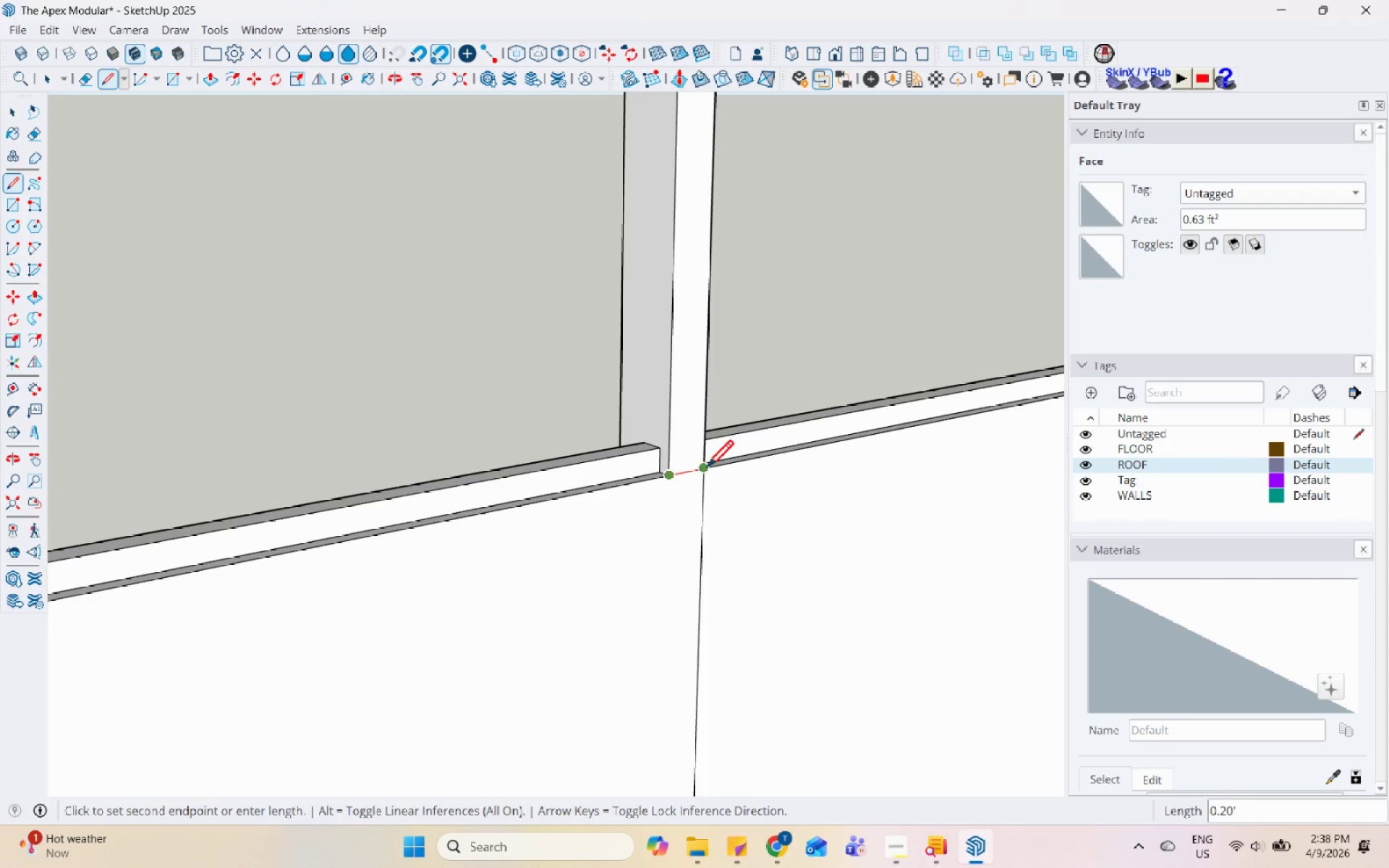 
left_click([662, 451])
 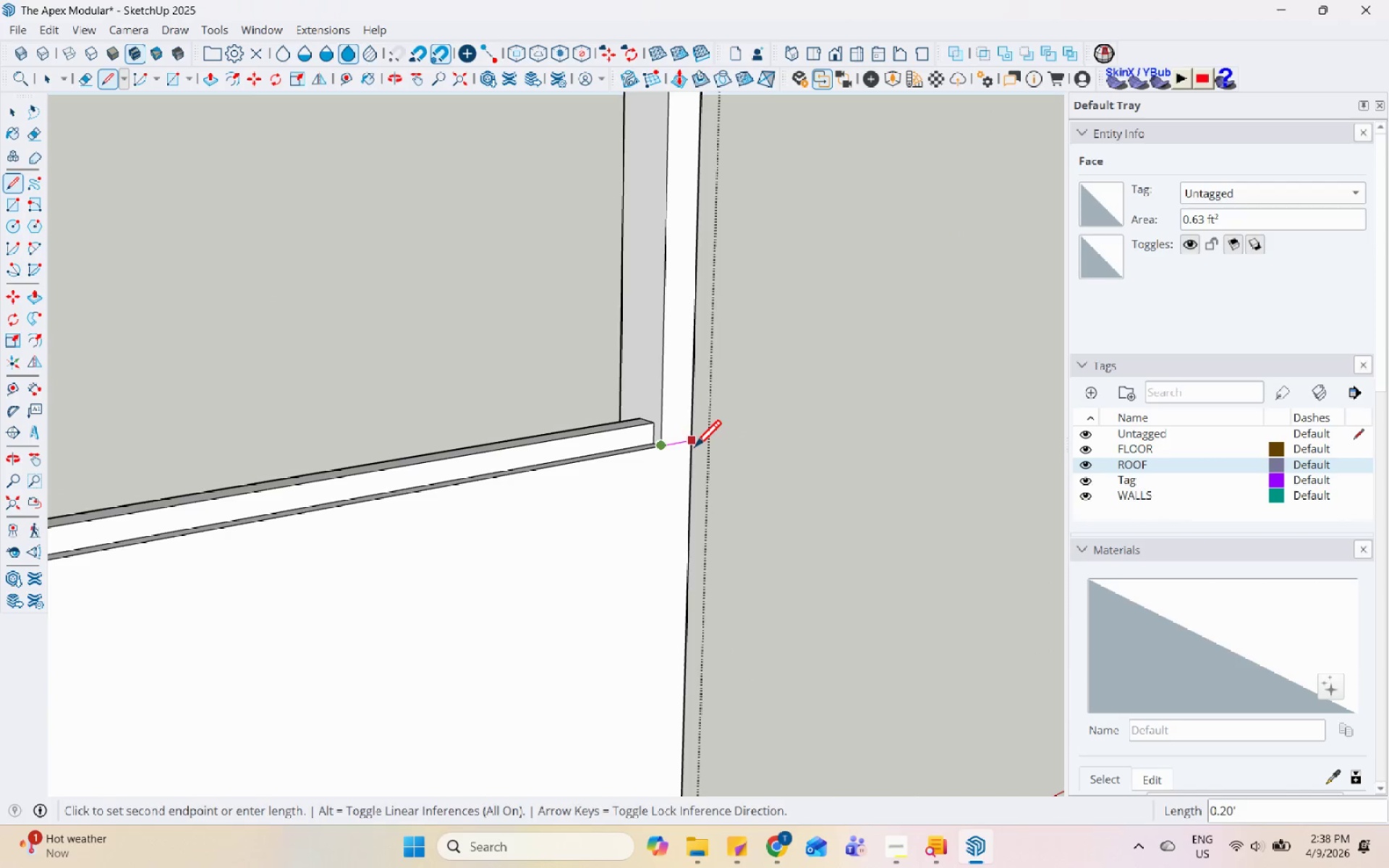 
scroll: coordinate [683, 449], scroll_direction: none, amount: 0.0
 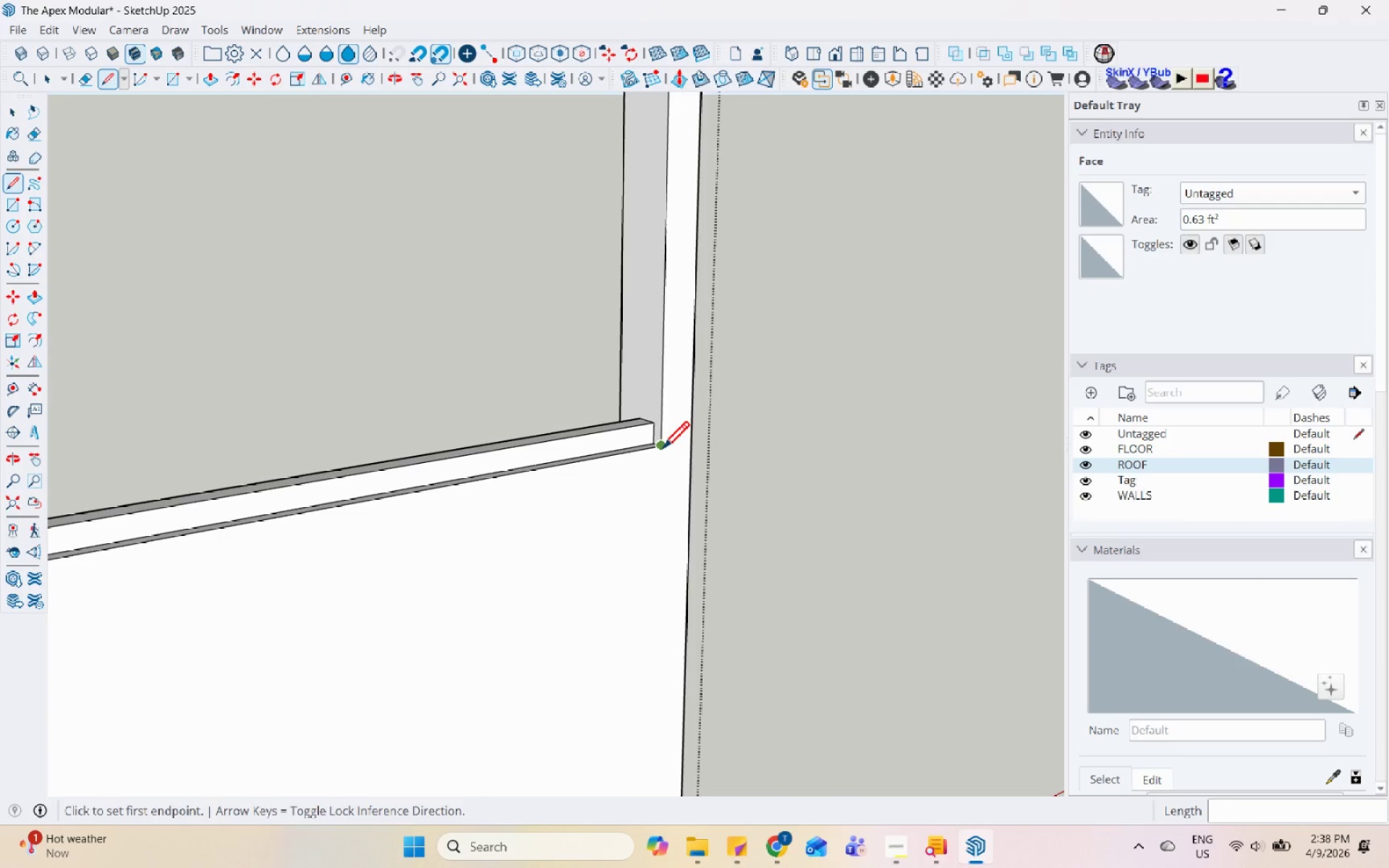 
double_click([694, 449])
 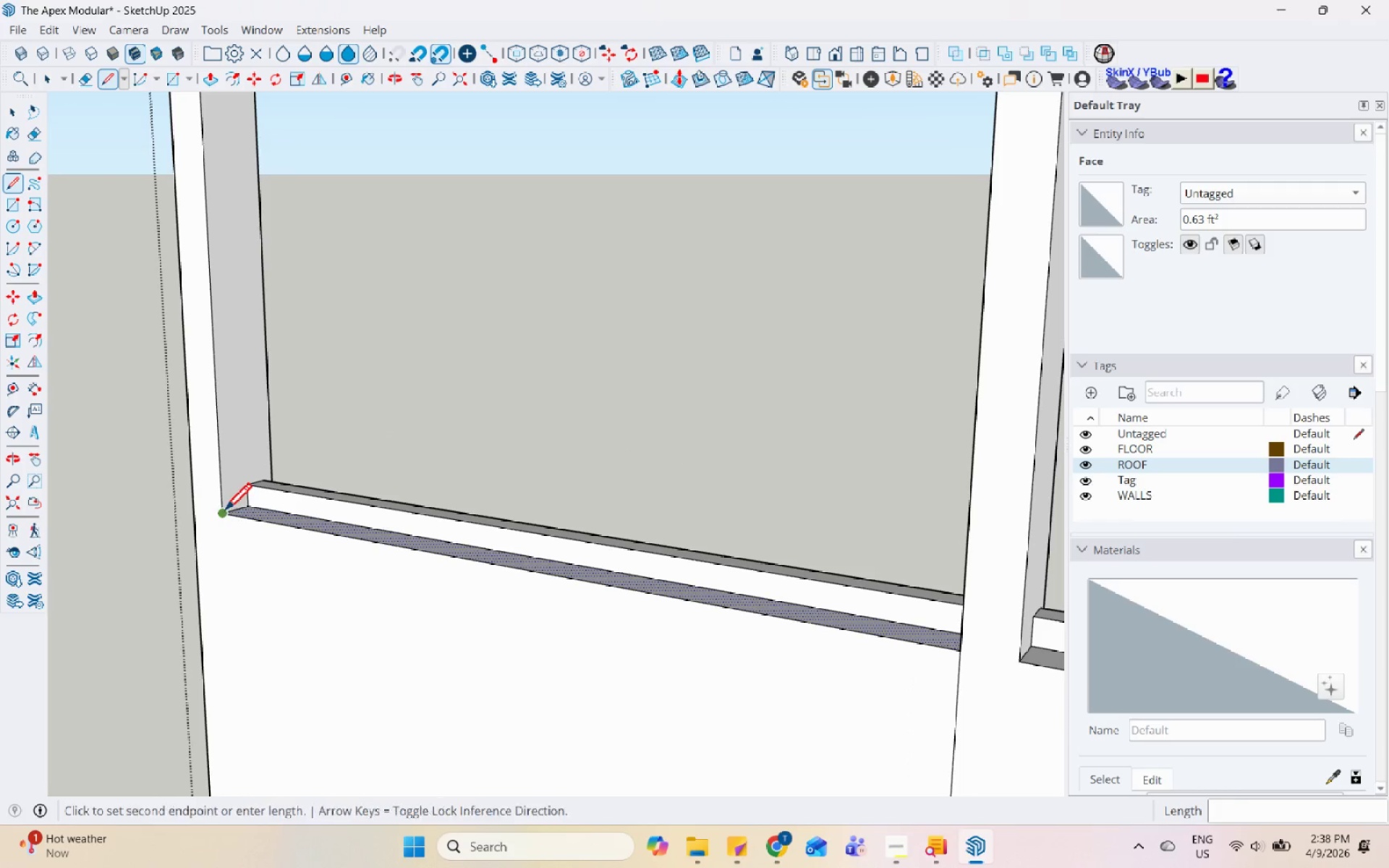 
left_click([197, 506])
 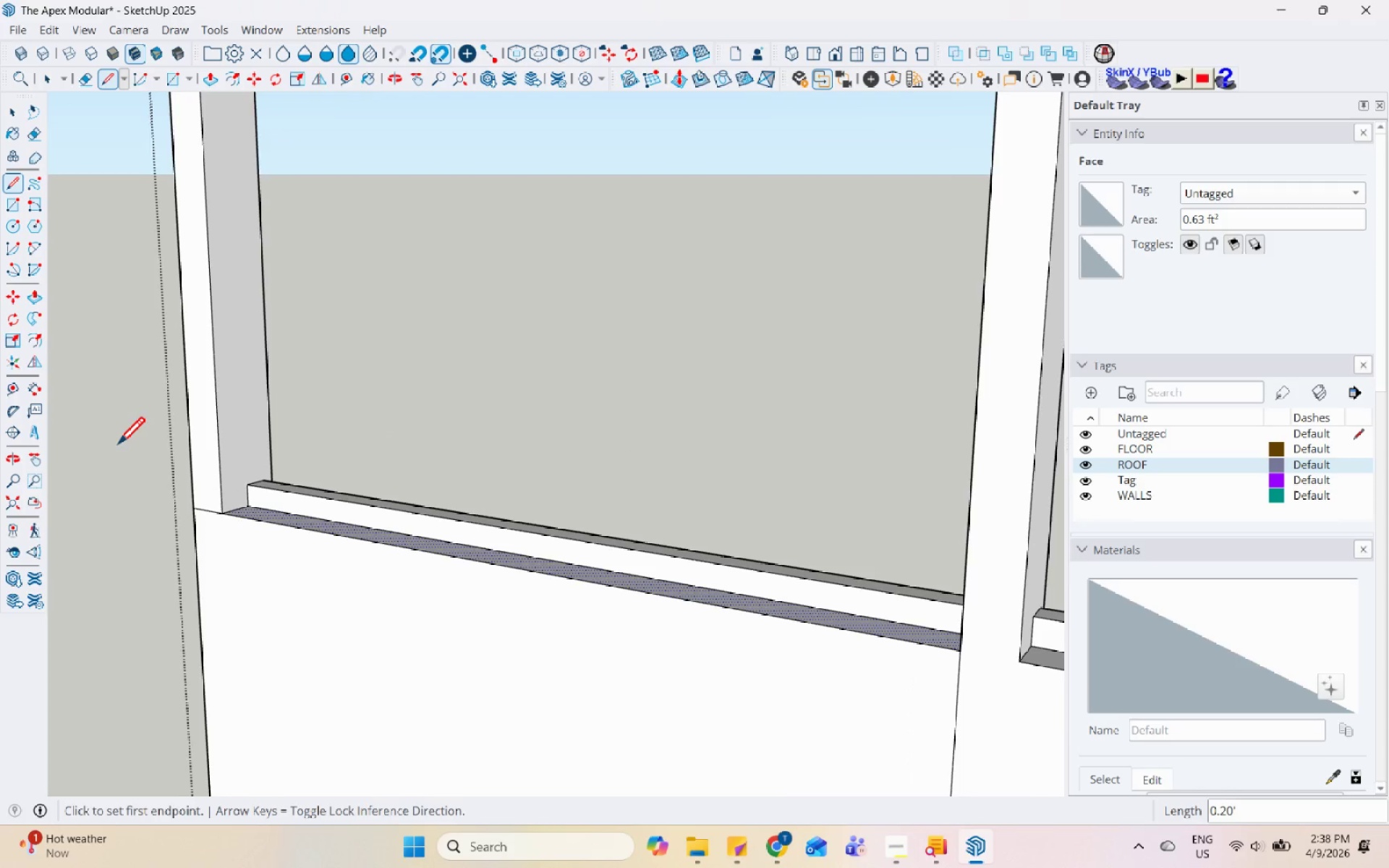 
scroll: coordinate [137, 454], scroll_direction: down, amount: 9.0
 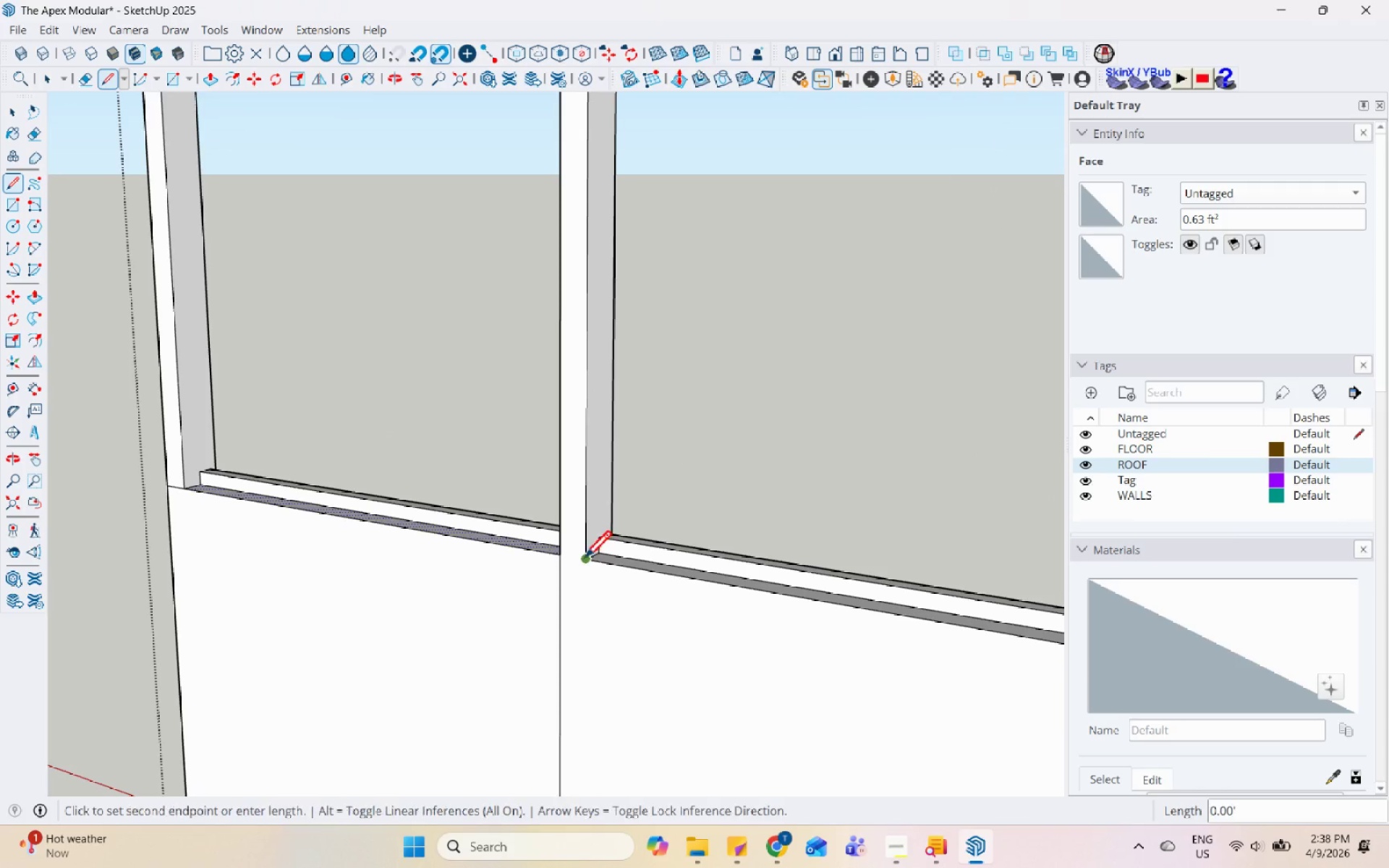 
double_click([558, 556])
 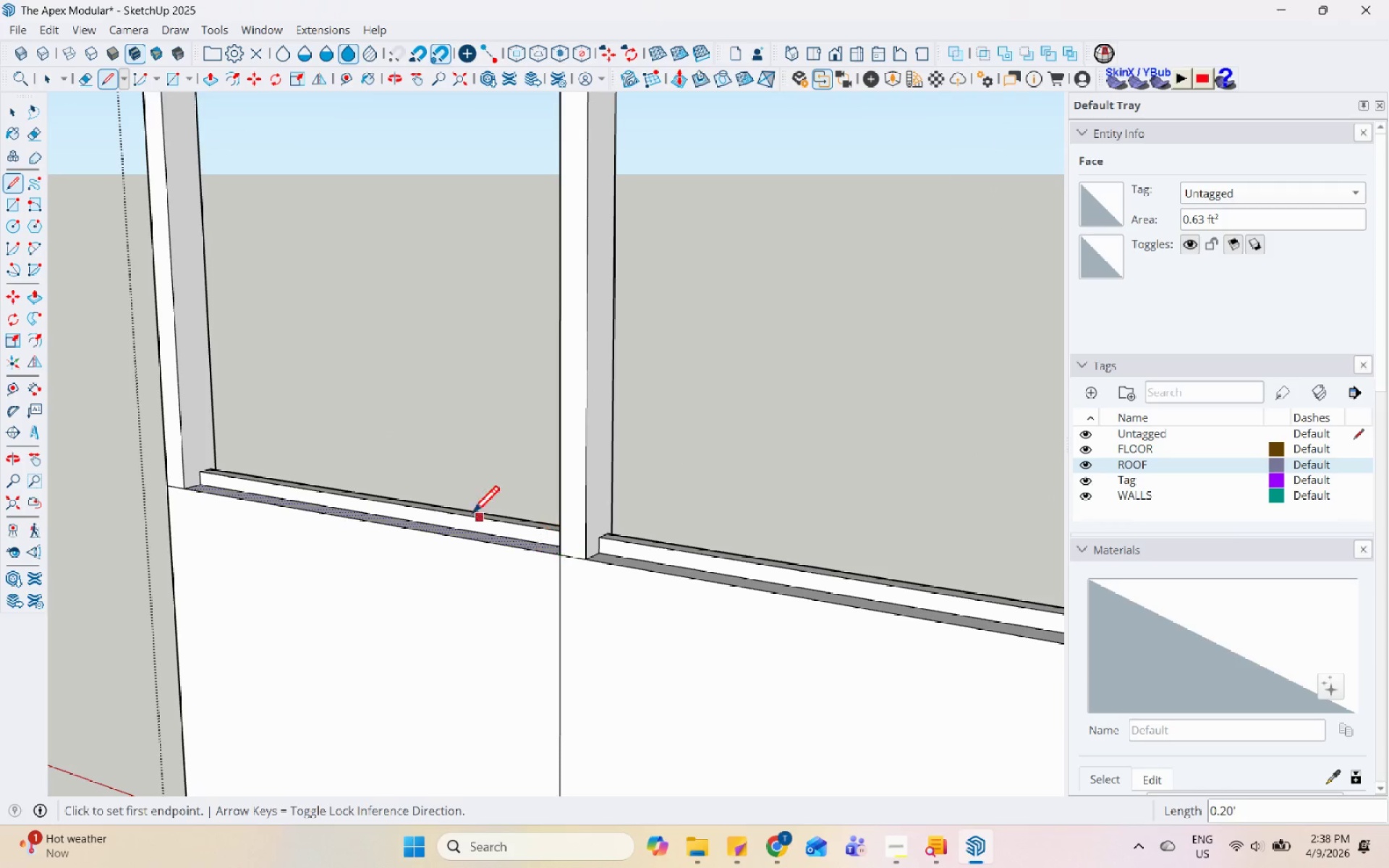 
scroll: coordinate [424, 527], scroll_direction: down, amount: 9.0
 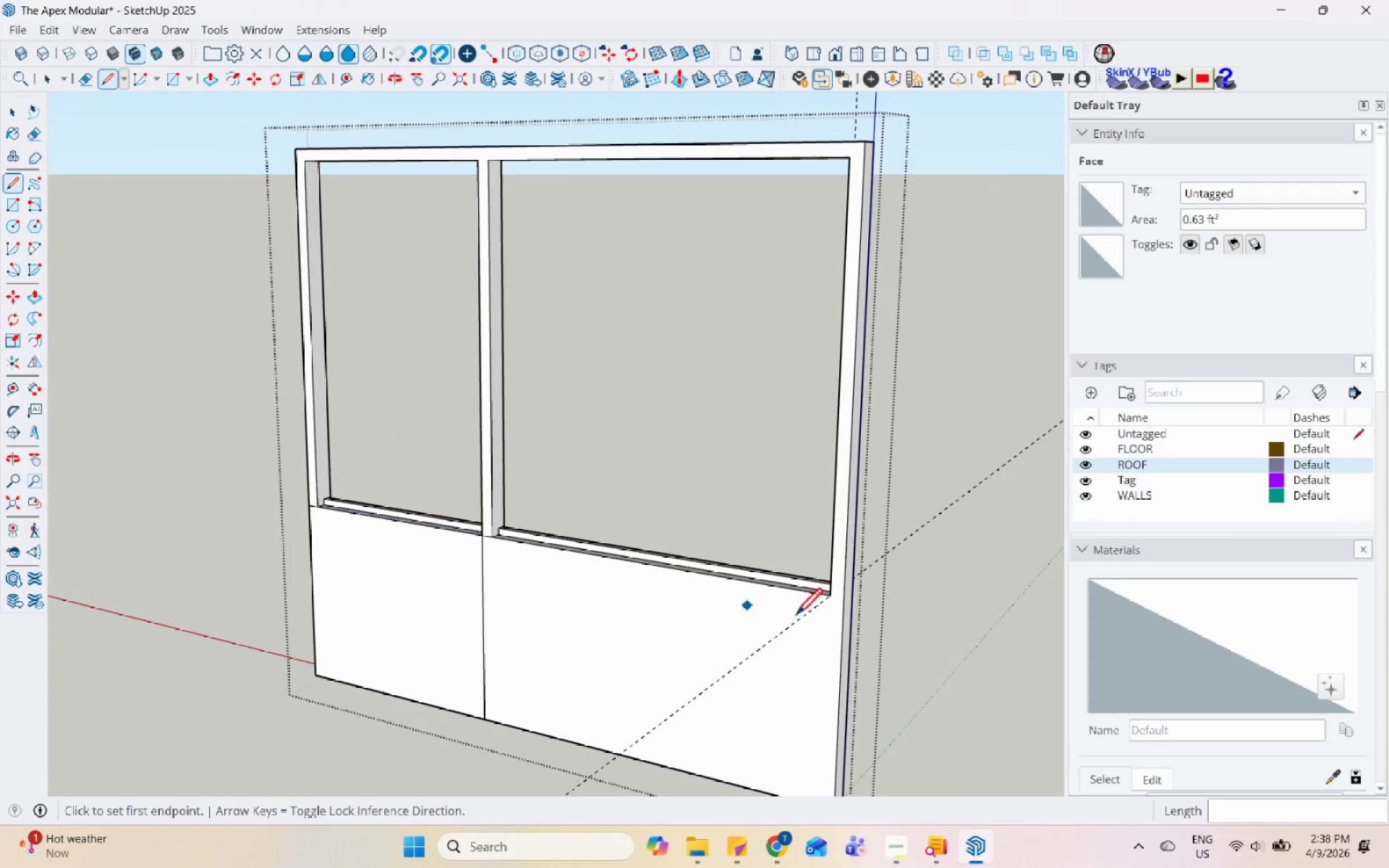 
scroll: coordinate [851, 616], scroll_direction: up, amount: 2.0
 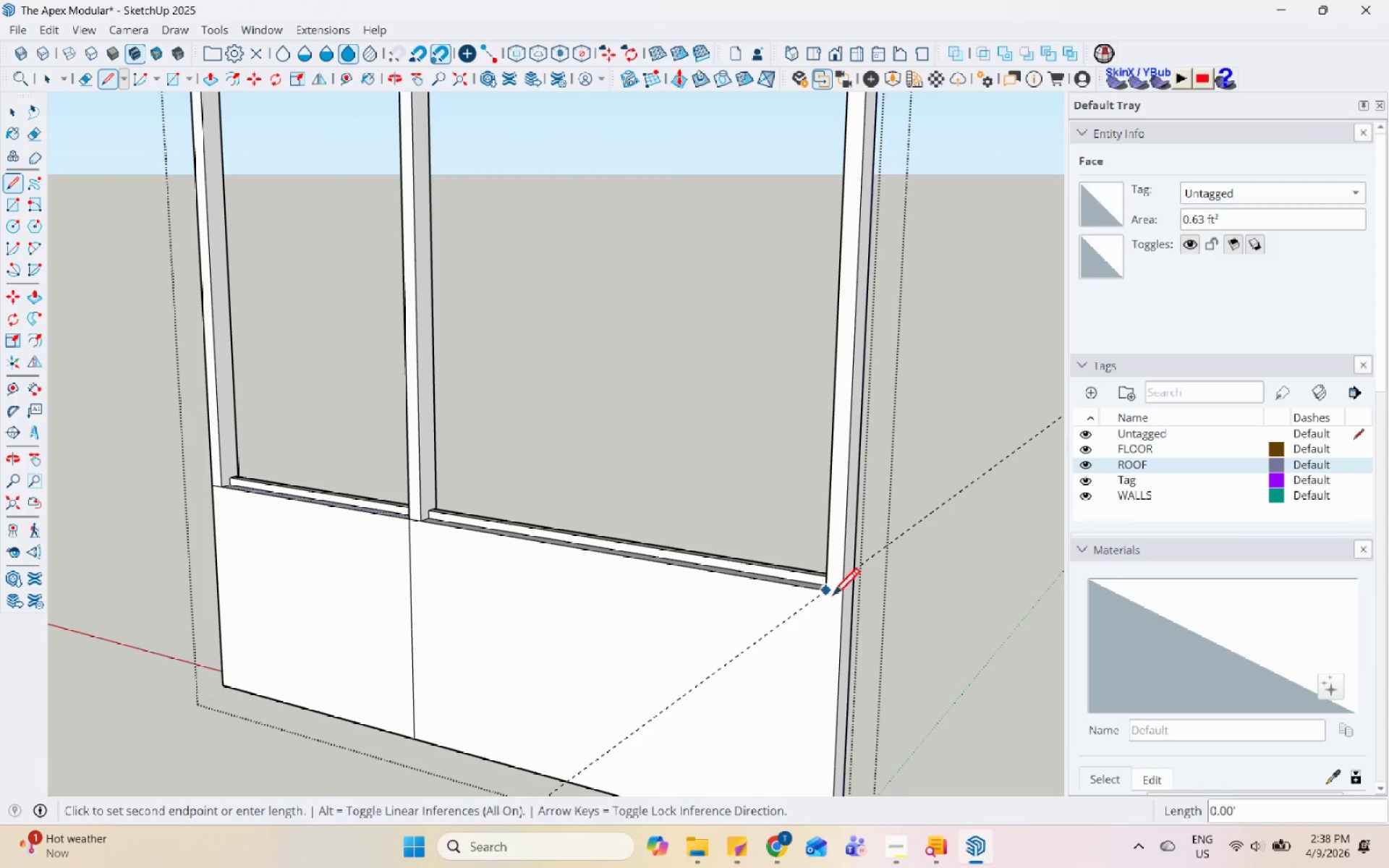 
double_click([846, 595])
 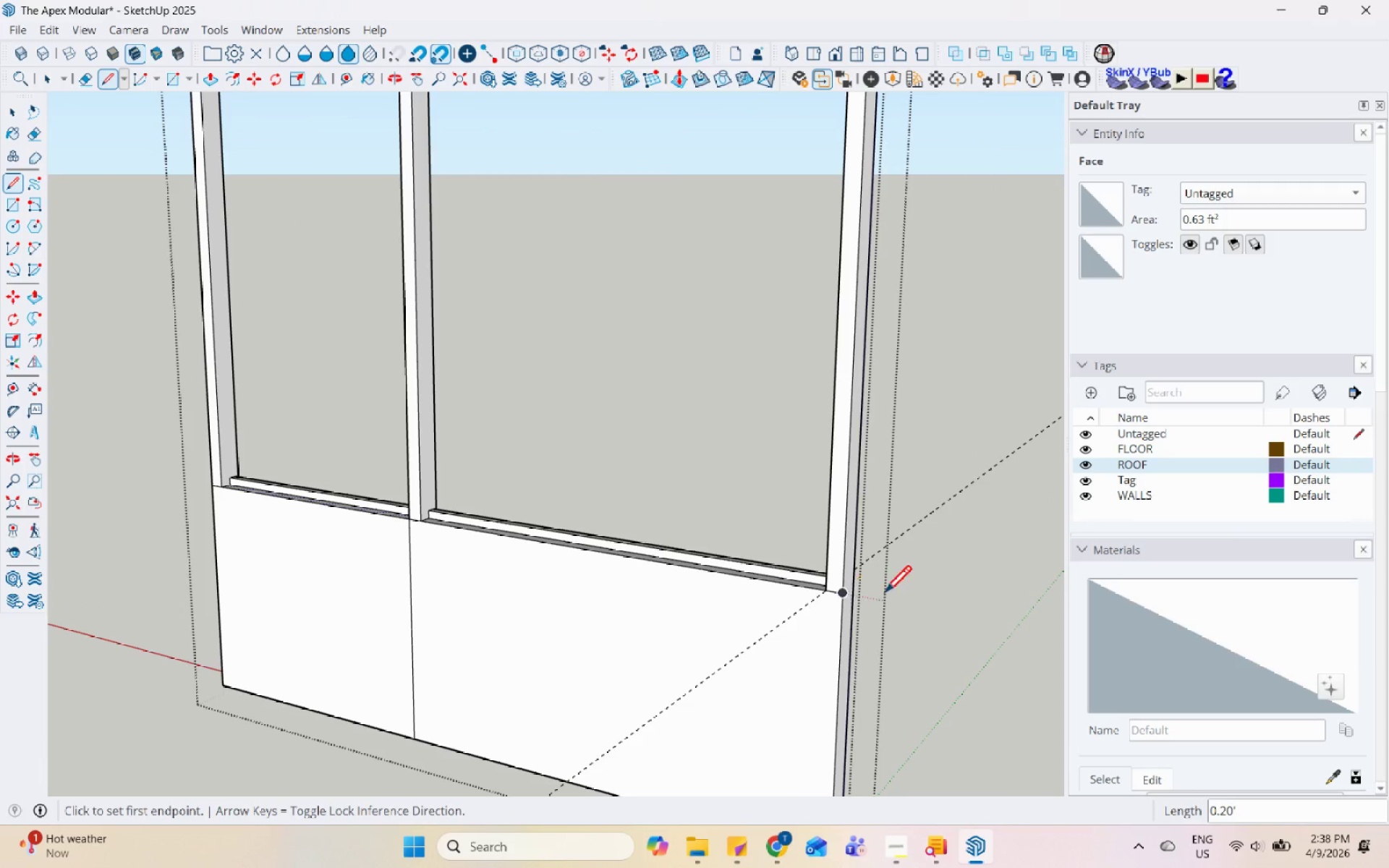 
scroll: coordinate [352, 513], scroll_direction: down, amount: 3.0
 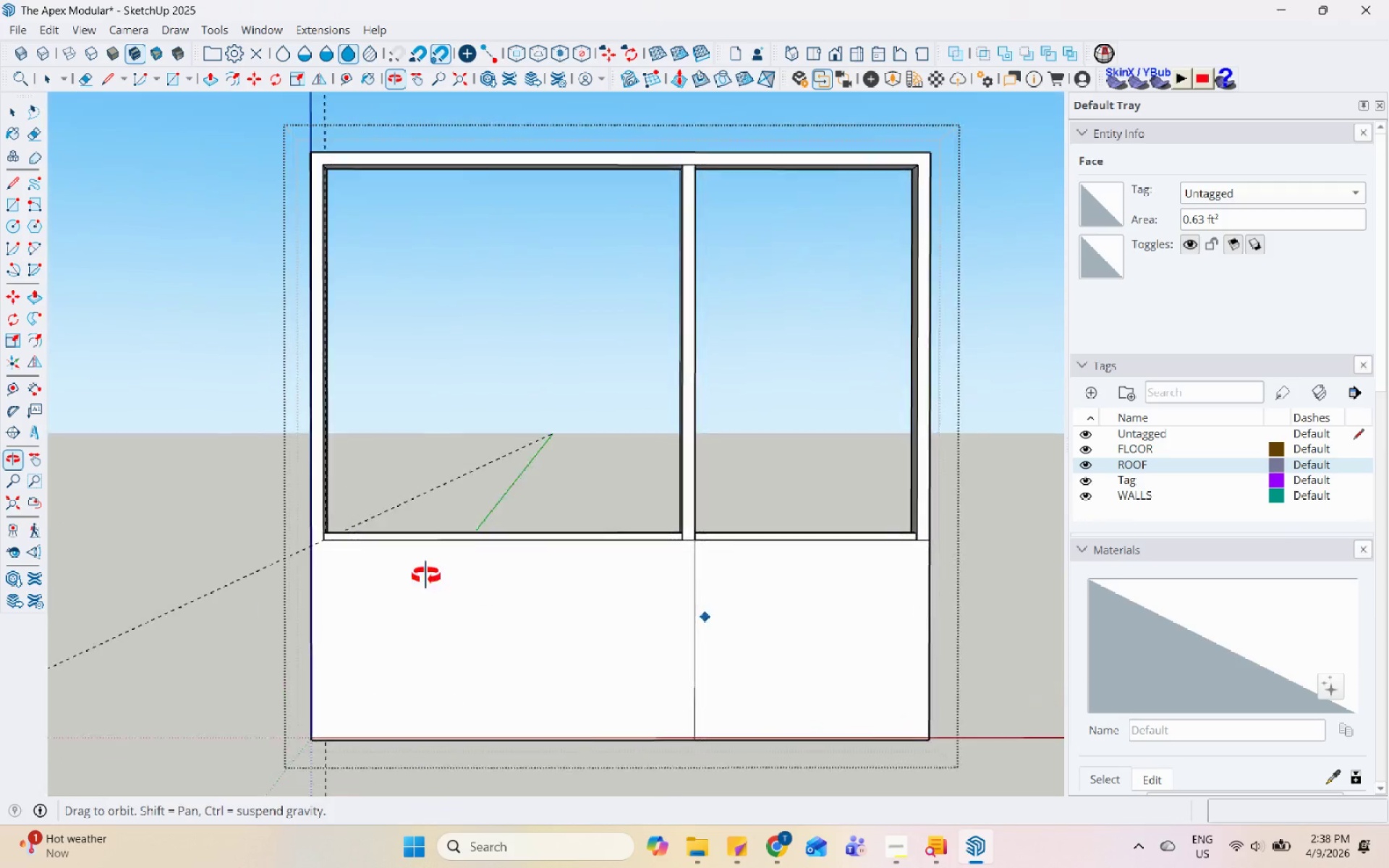 
left_click([360, 544])
 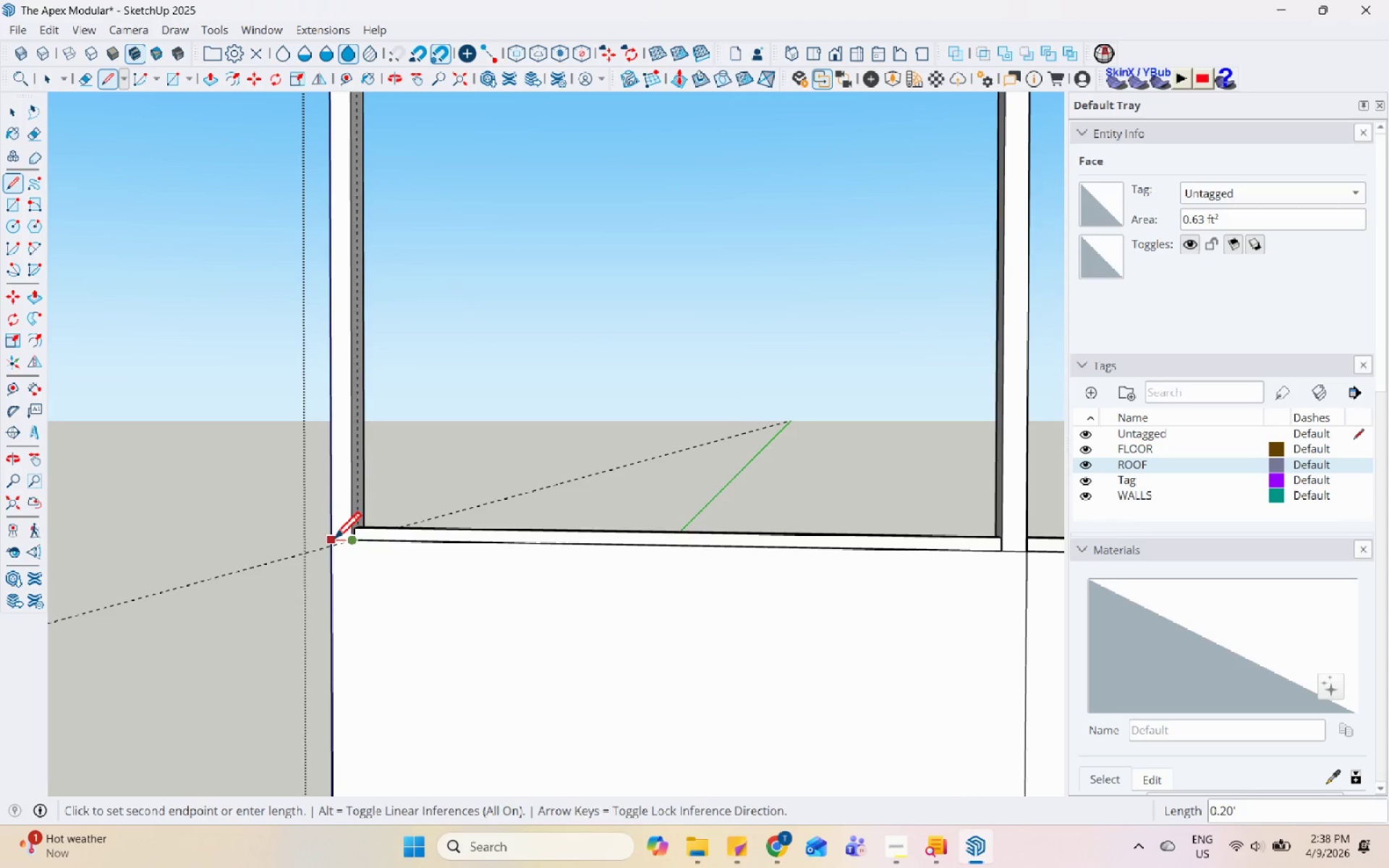 
scroll: coordinate [339, 531], scroll_direction: up, amount: 6.0
 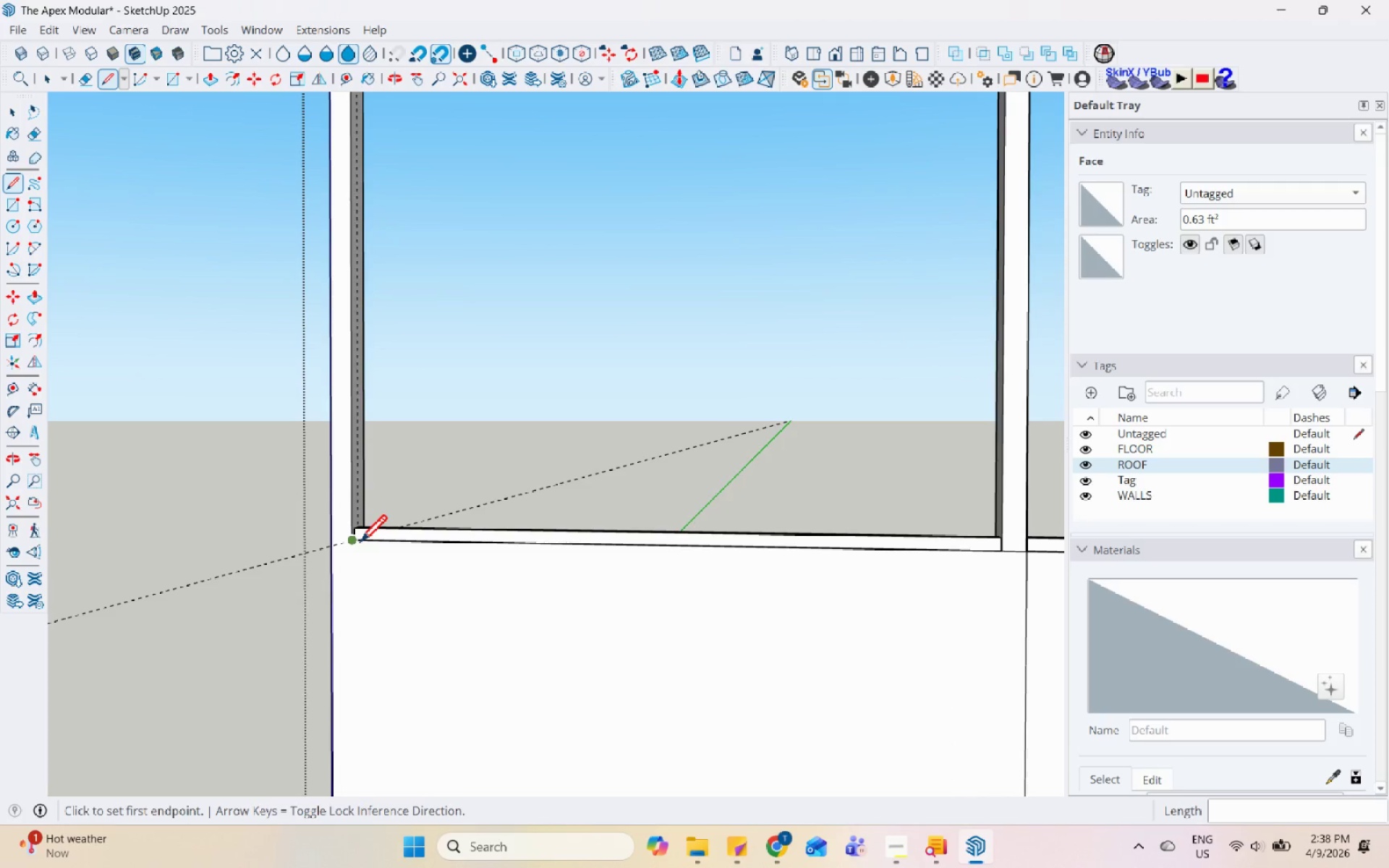 
left_click([332, 540])
 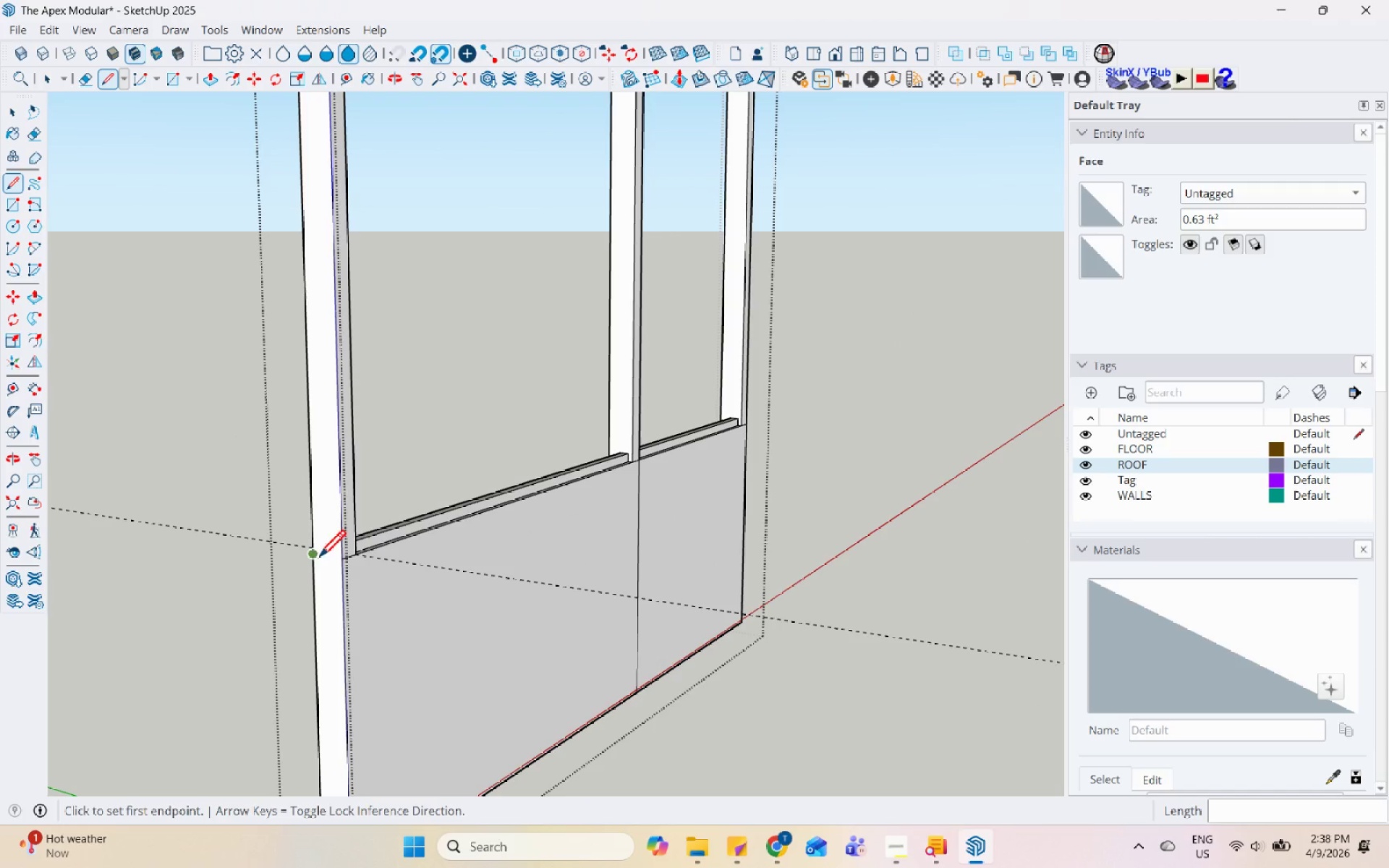 
left_click([344, 568])
 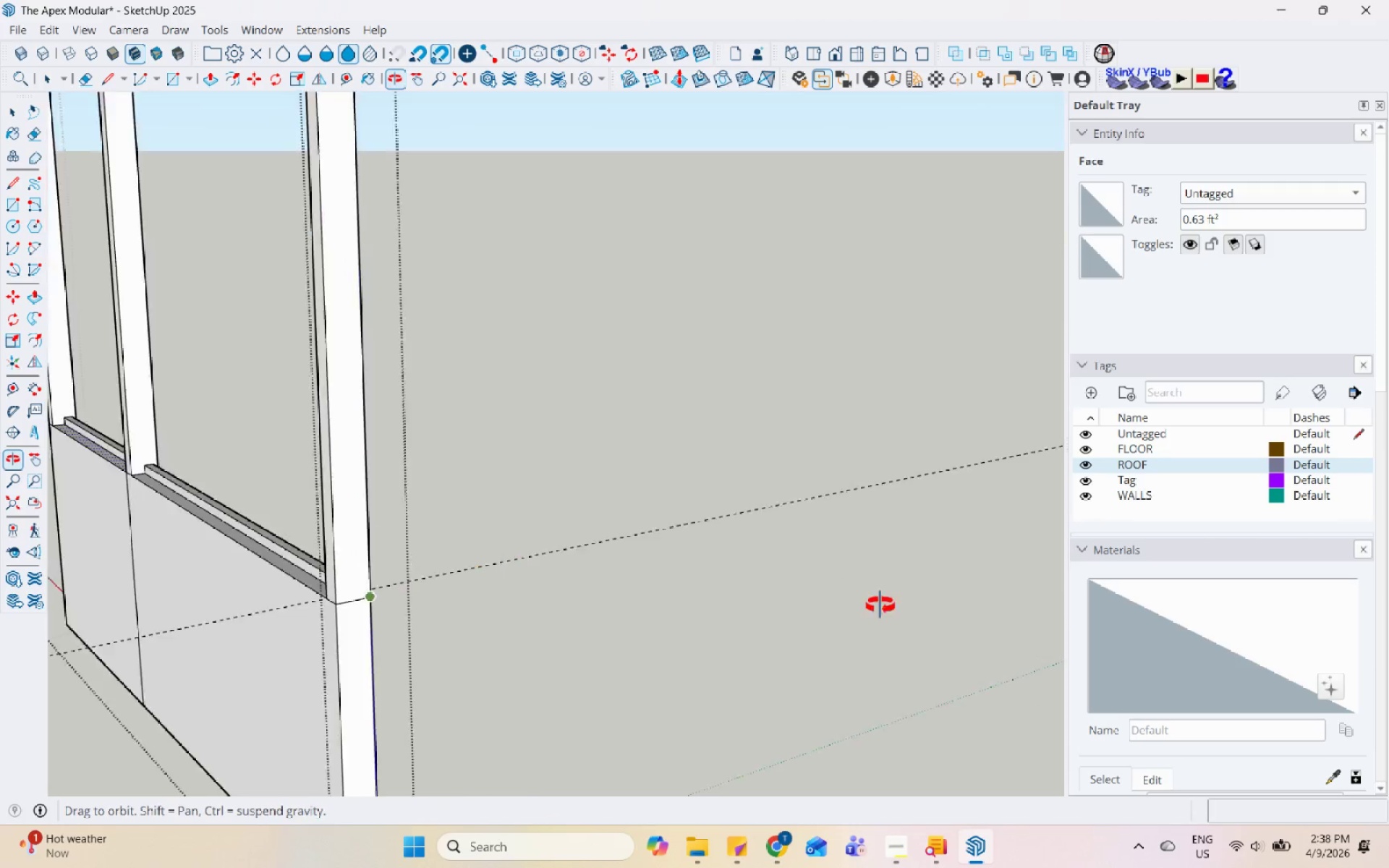 
double_click([1178, 532])
 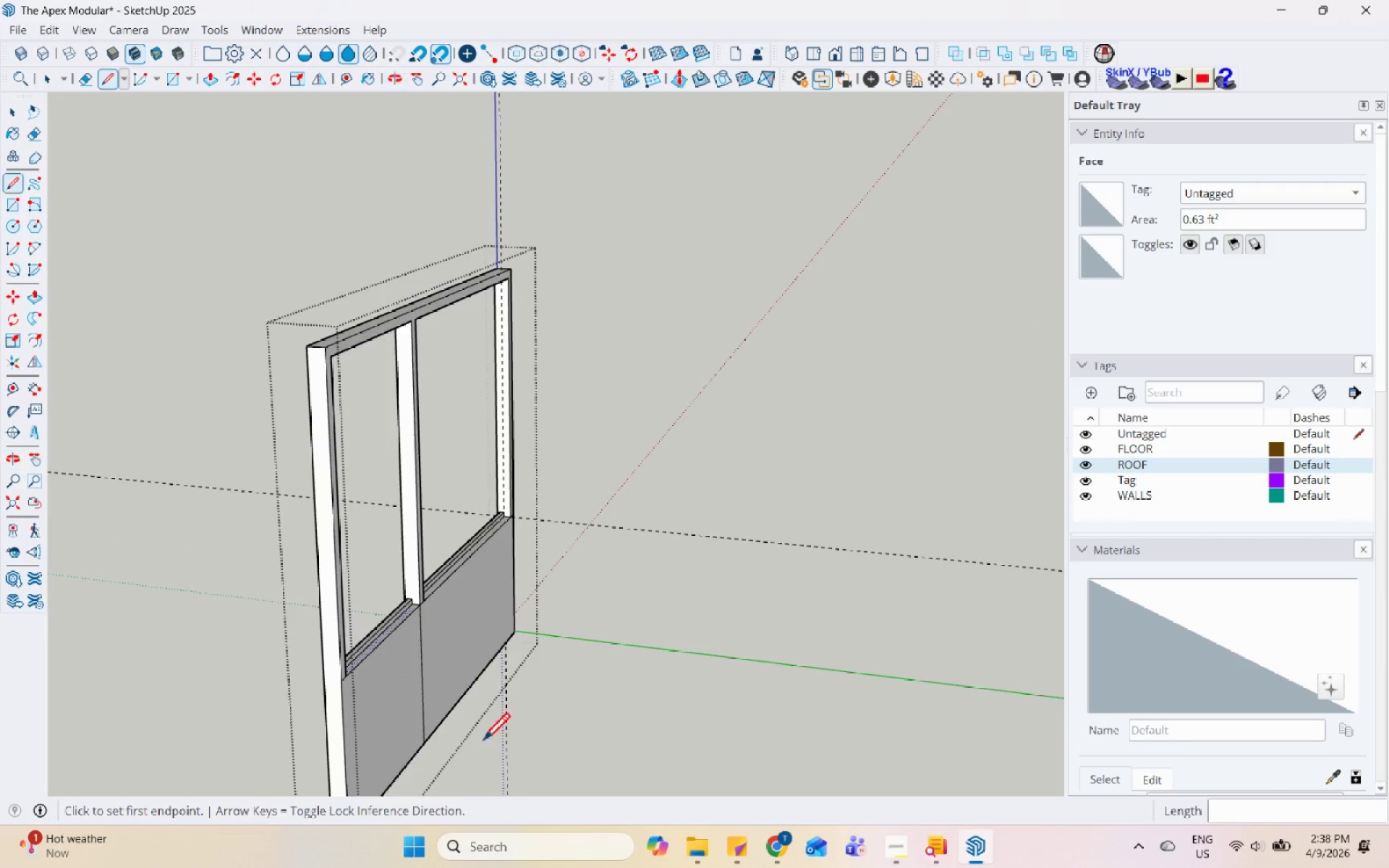 
scroll: coordinate [774, 494], scroll_direction: down, amount: 9.0
 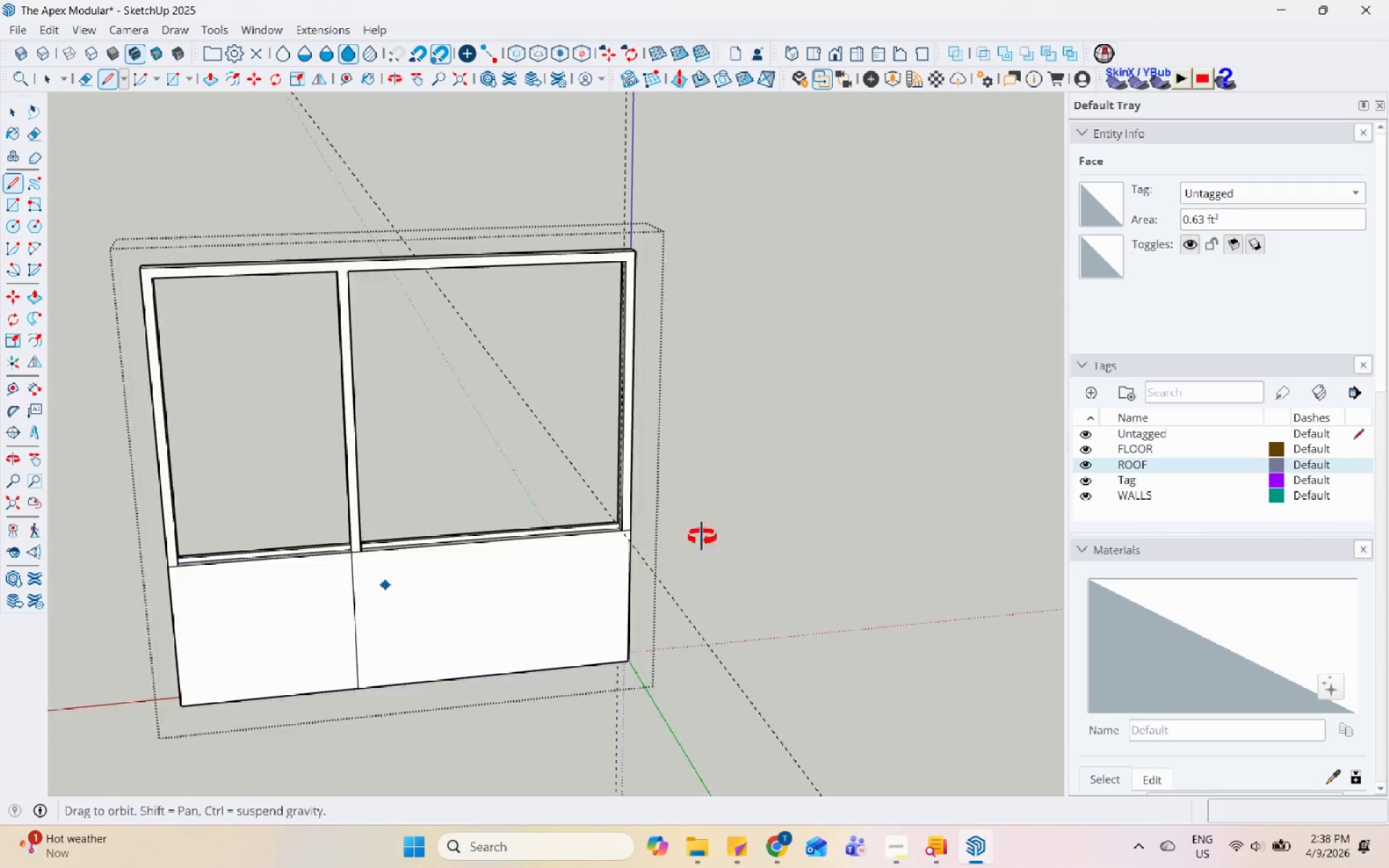 
scroll: coordinate [326, 699], scroll_direction: up, amount: 6.0
 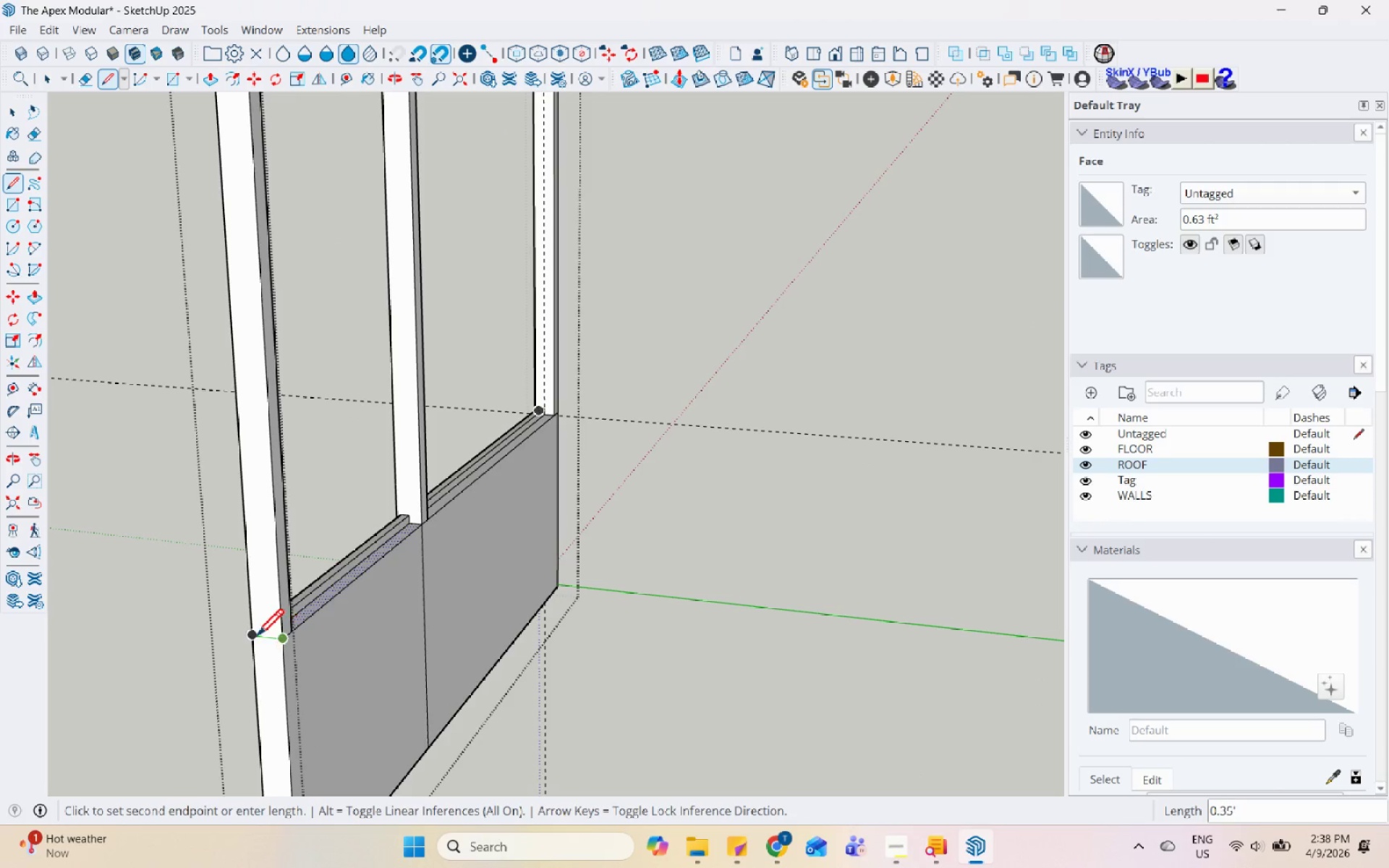 
left_click([252, 634])
 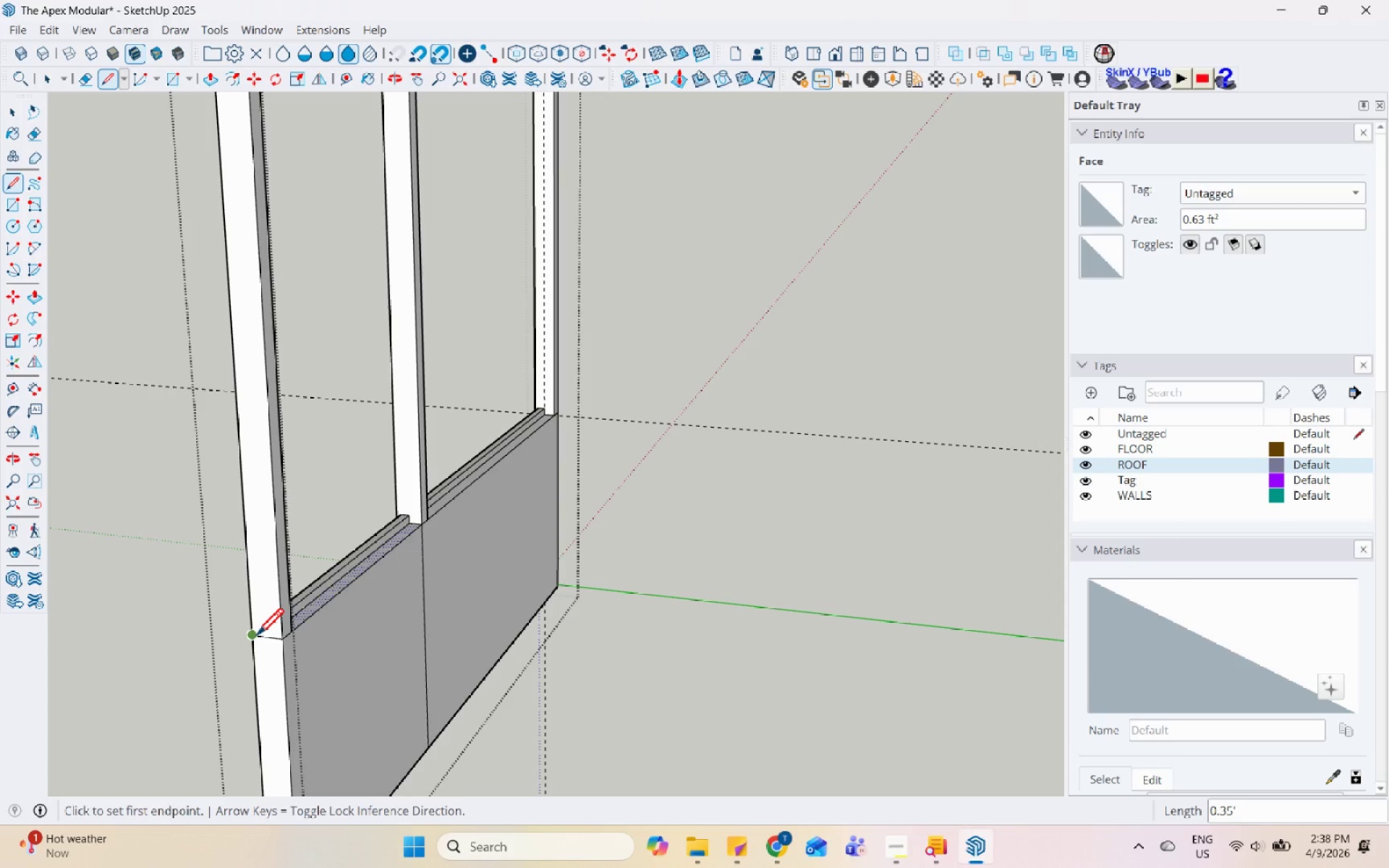 
wait(21.19)
 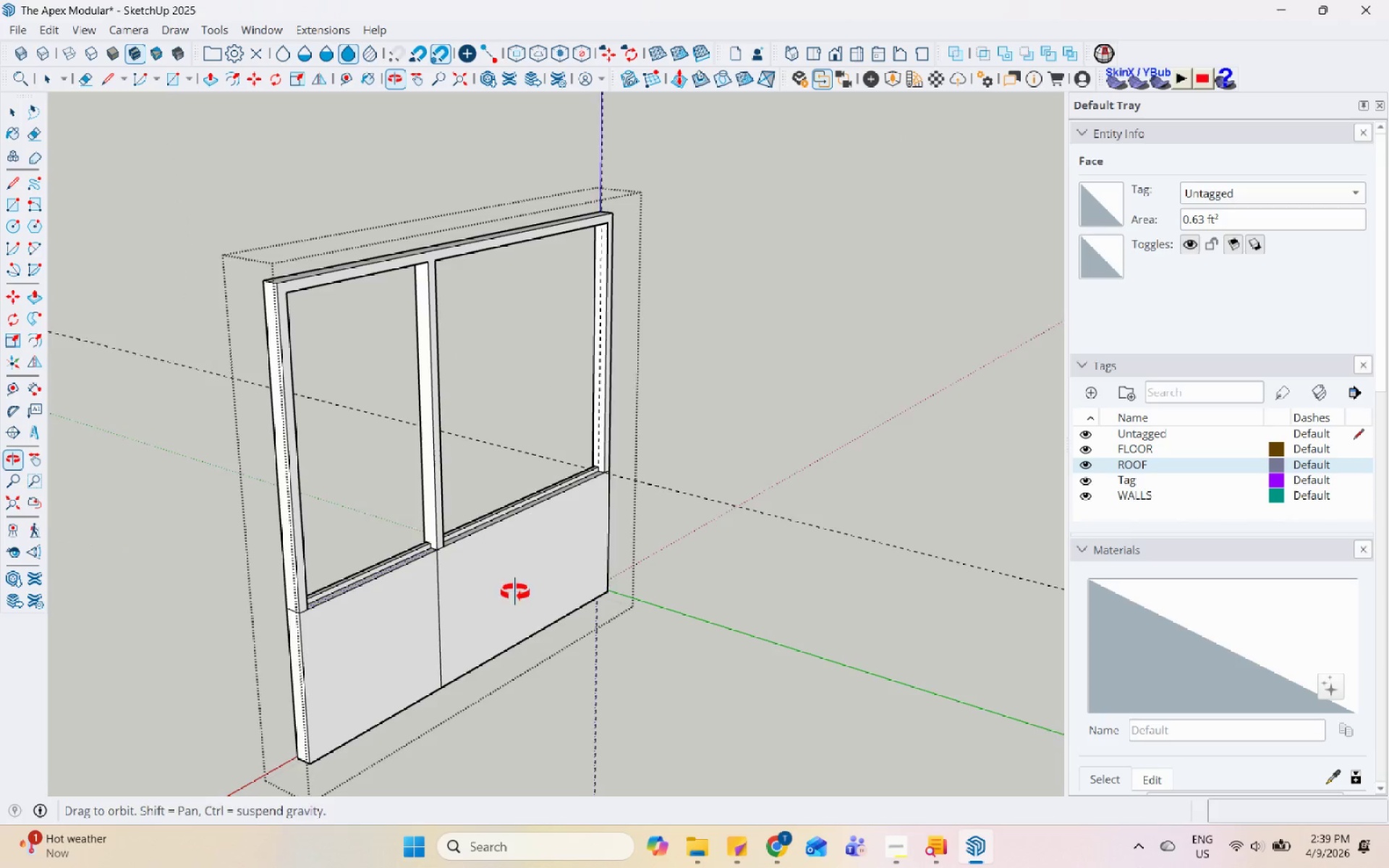 
key(Space)
 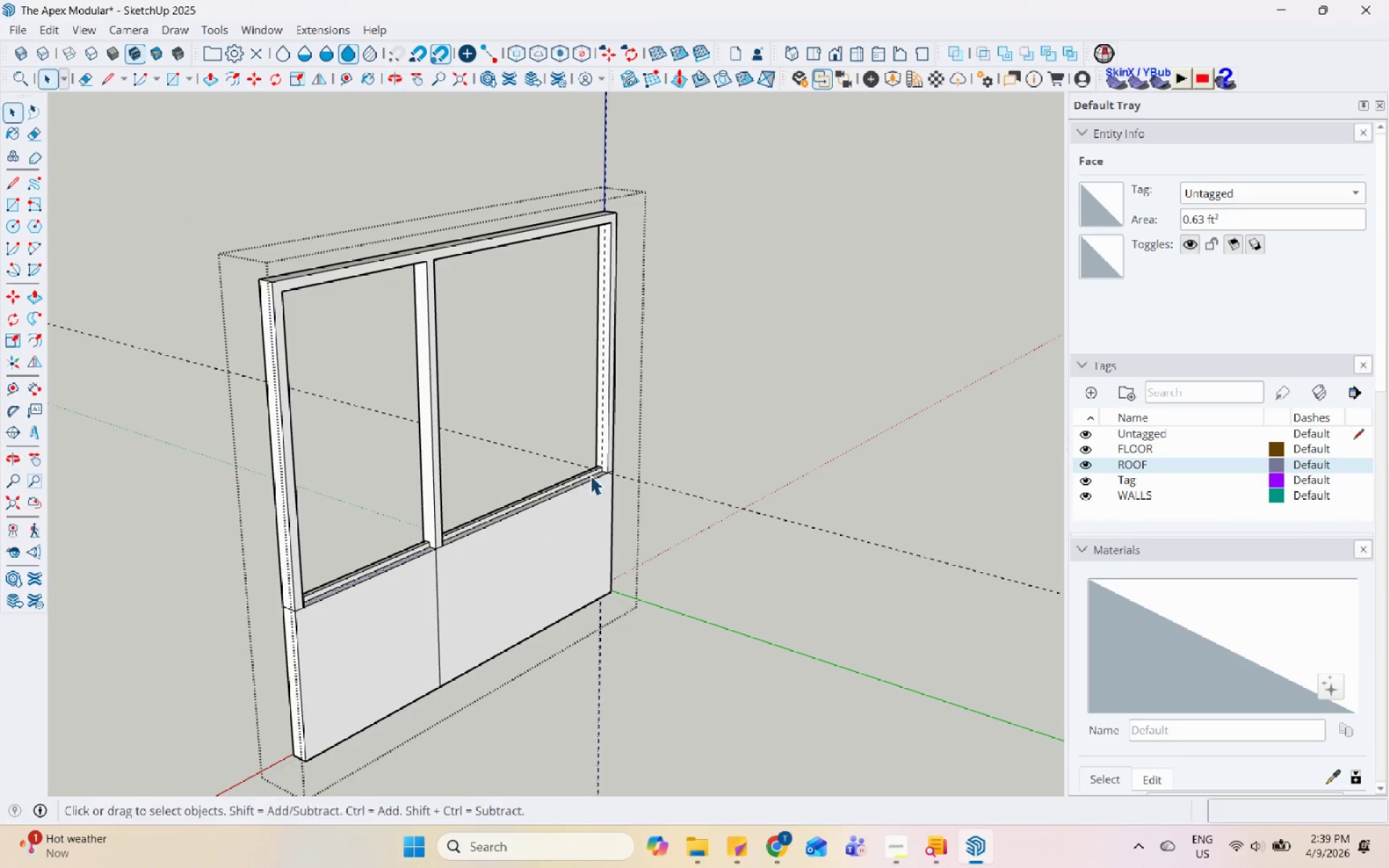 
scroll: coordinate [709, 556], scroll_direction: down, amount: 6.0
 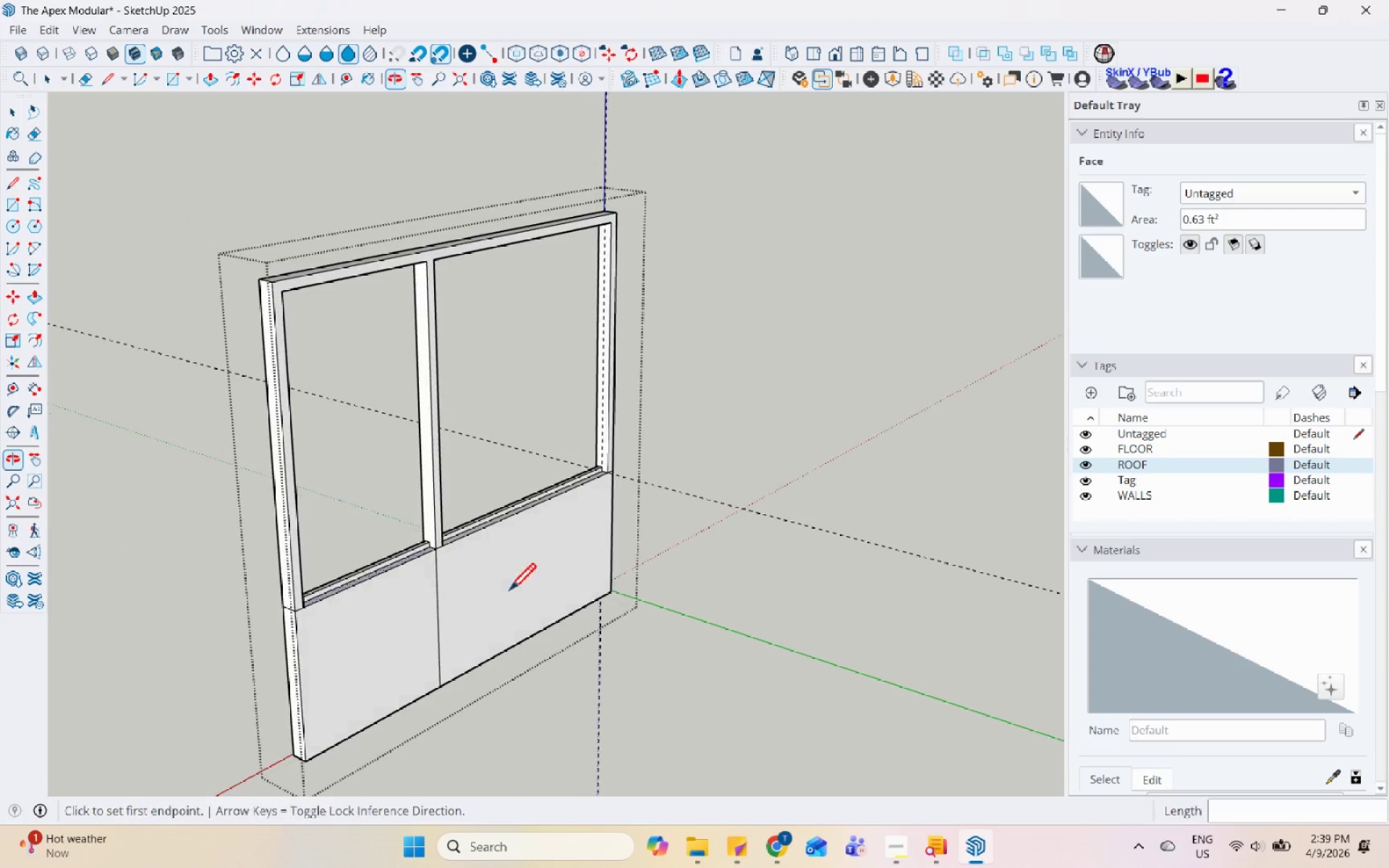 
key(Escape)
 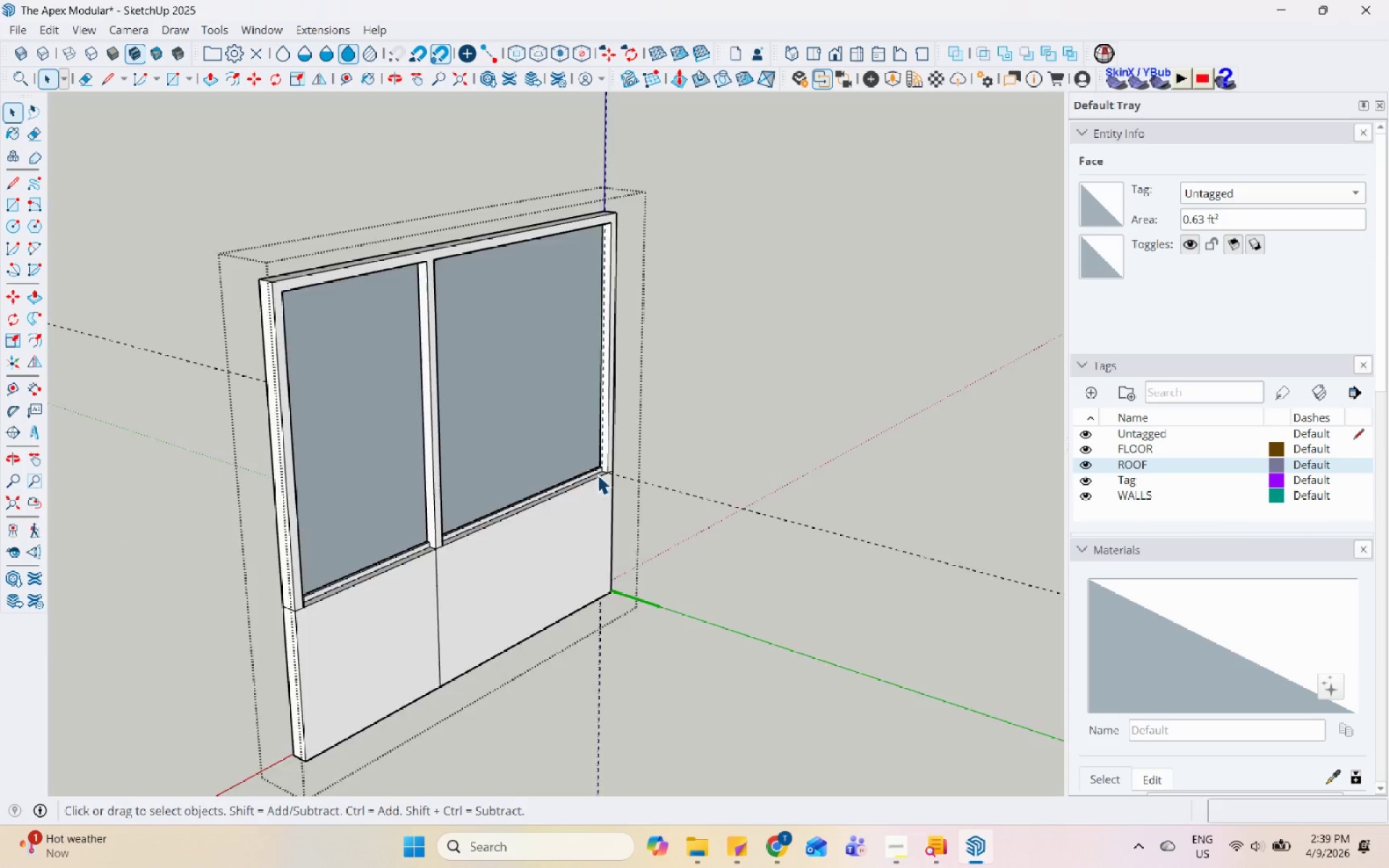 
key(Escape)
 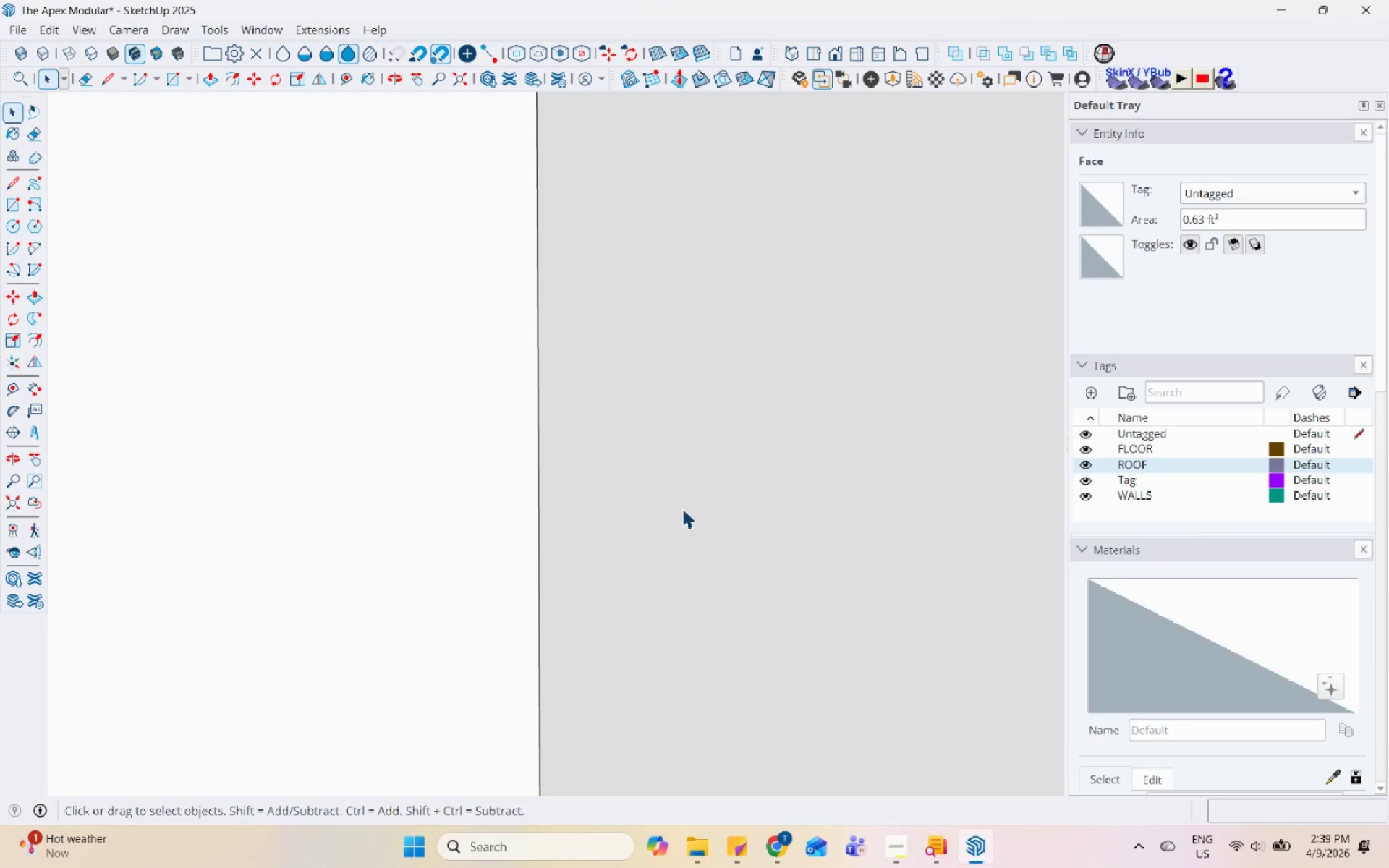 
key(Escape)
 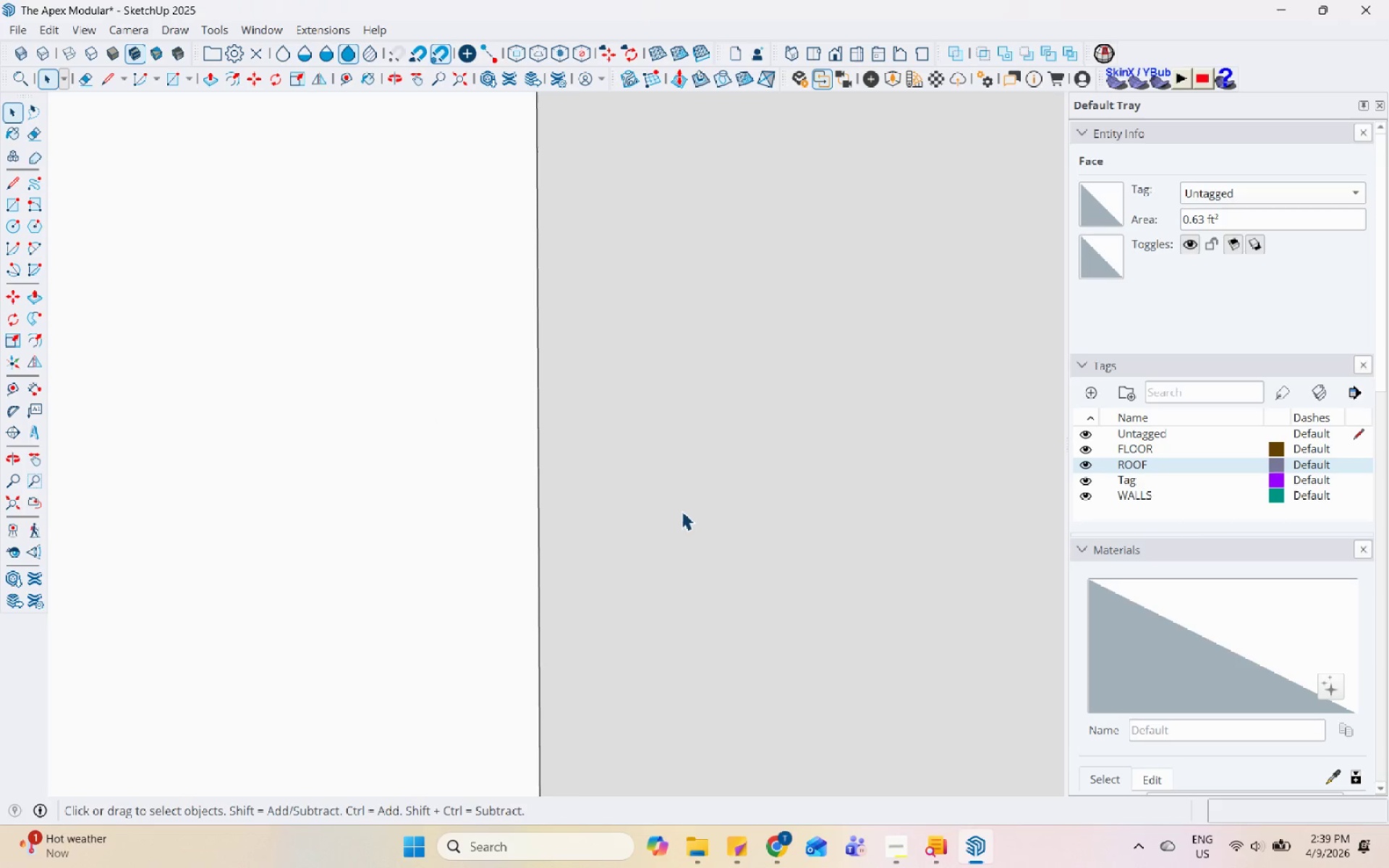 
middle_click([749, 562])
 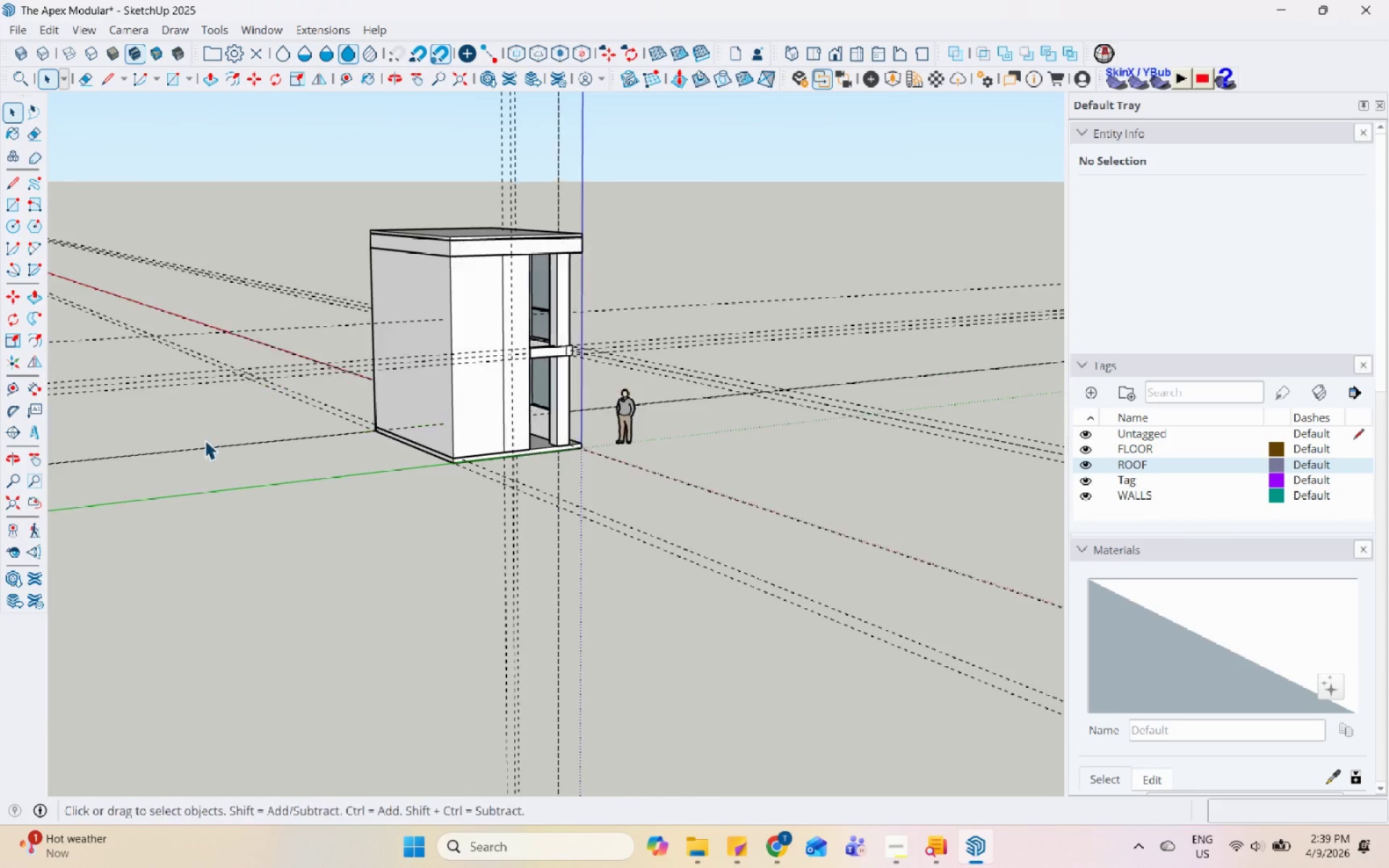 
scroll: coordinate [555, 561], scroll_direction: down, amount: 26.0
 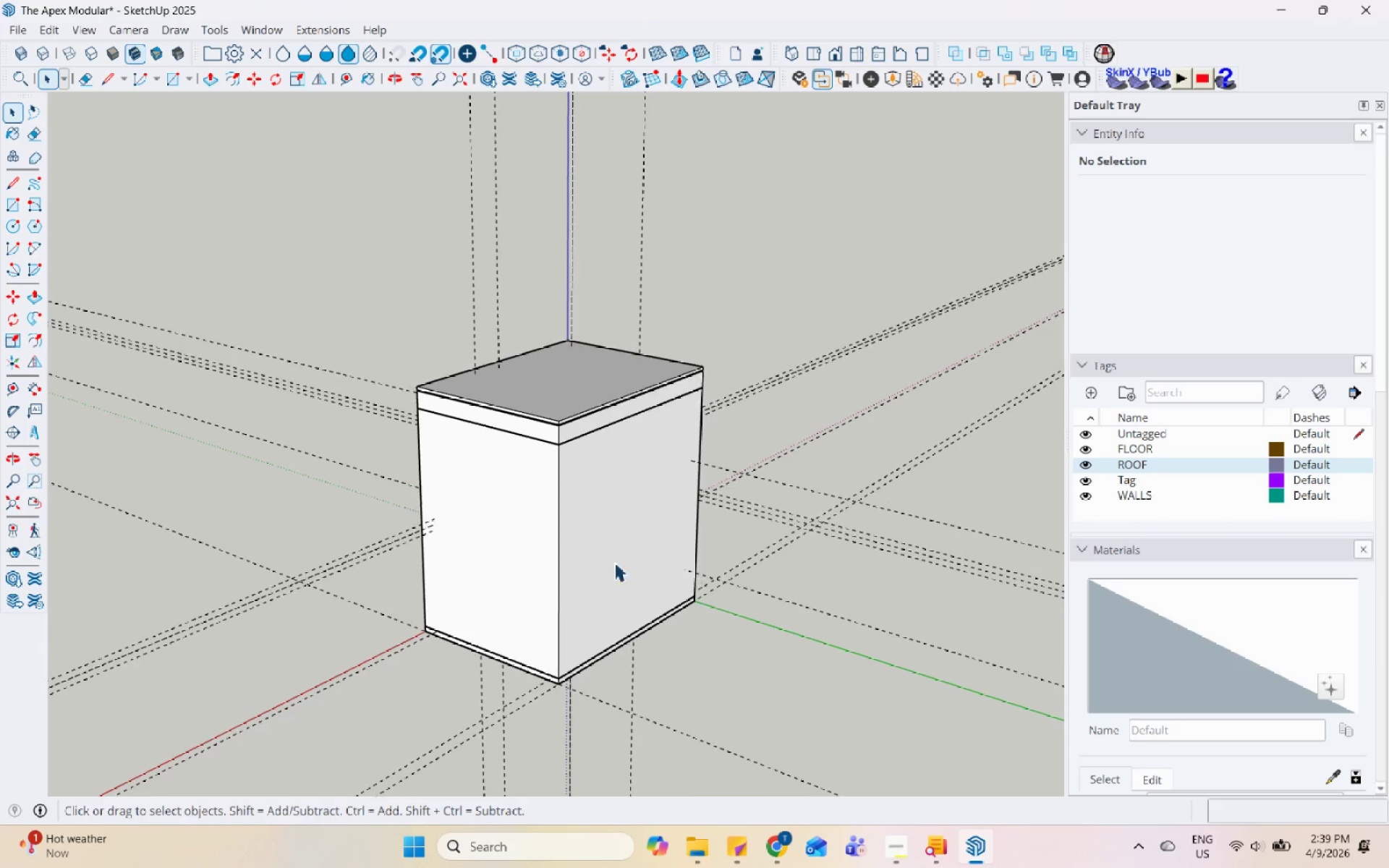 
scroll: coordinate [603, 435], scroll_direction: up, amount: 11.0
 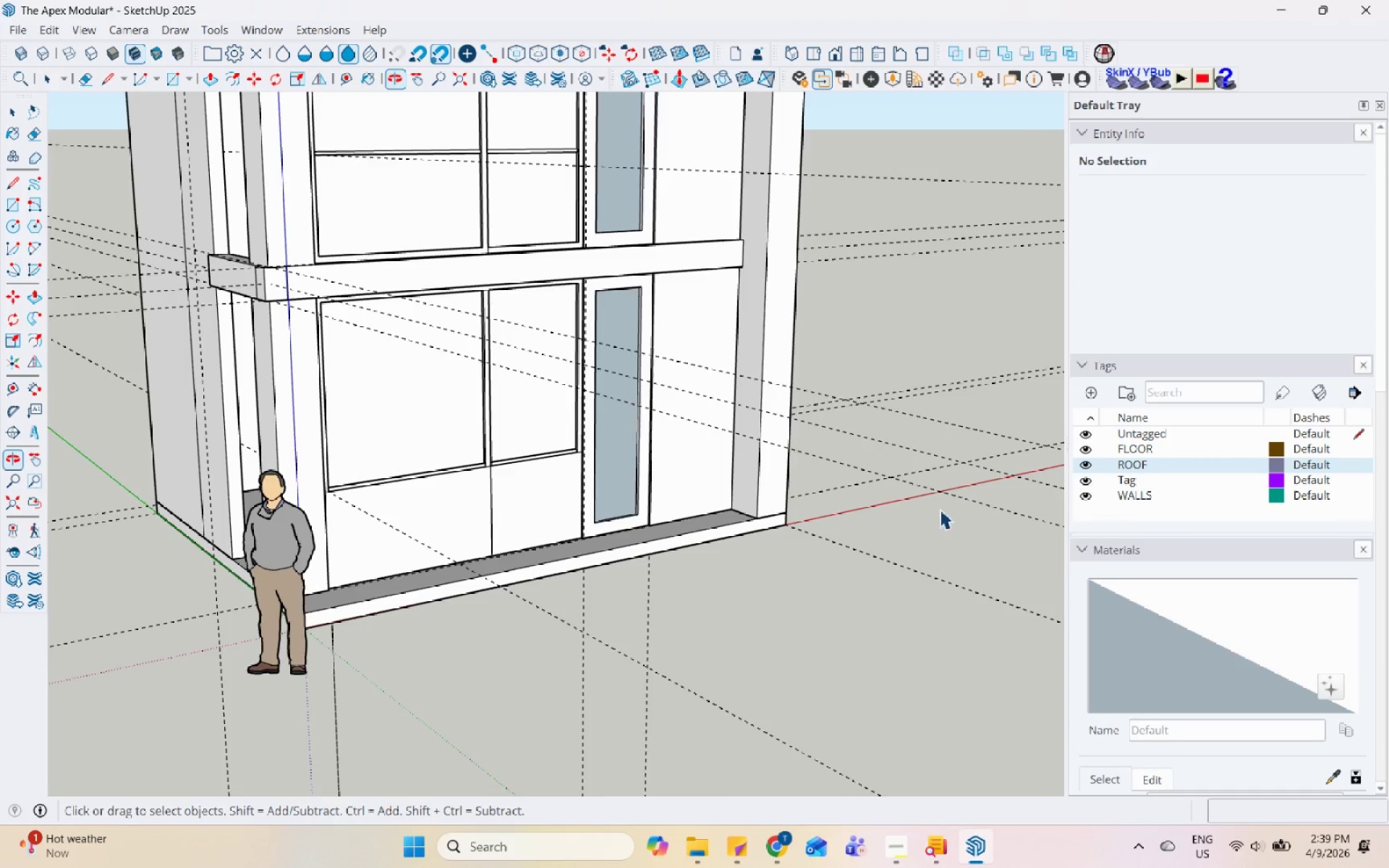 
scroll: coordinate [509, 414], scroll_direction: down, amount: 7.0
 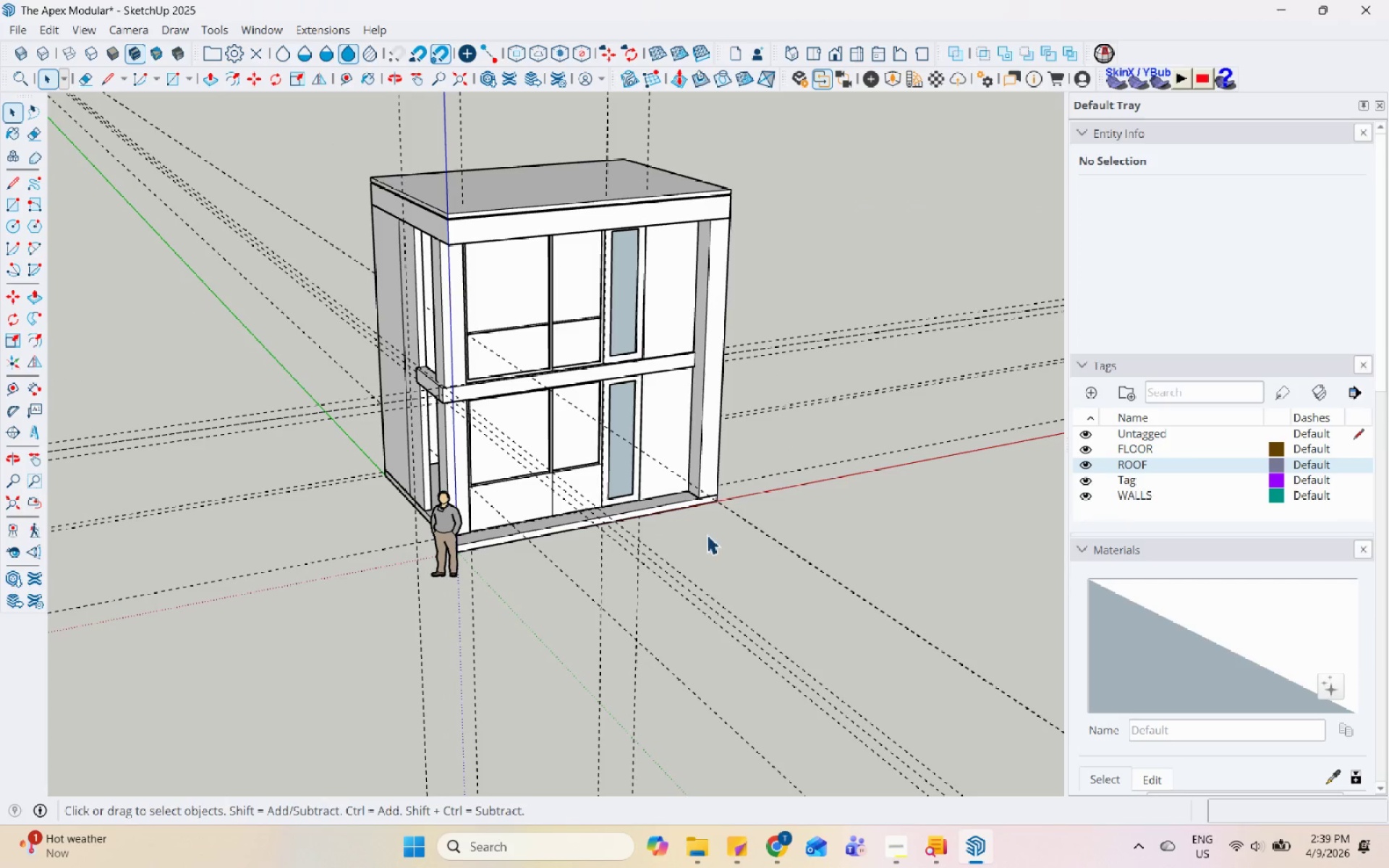 
scroll: coordinate [404, 380], scroll_direction: up, amount: 4.0
 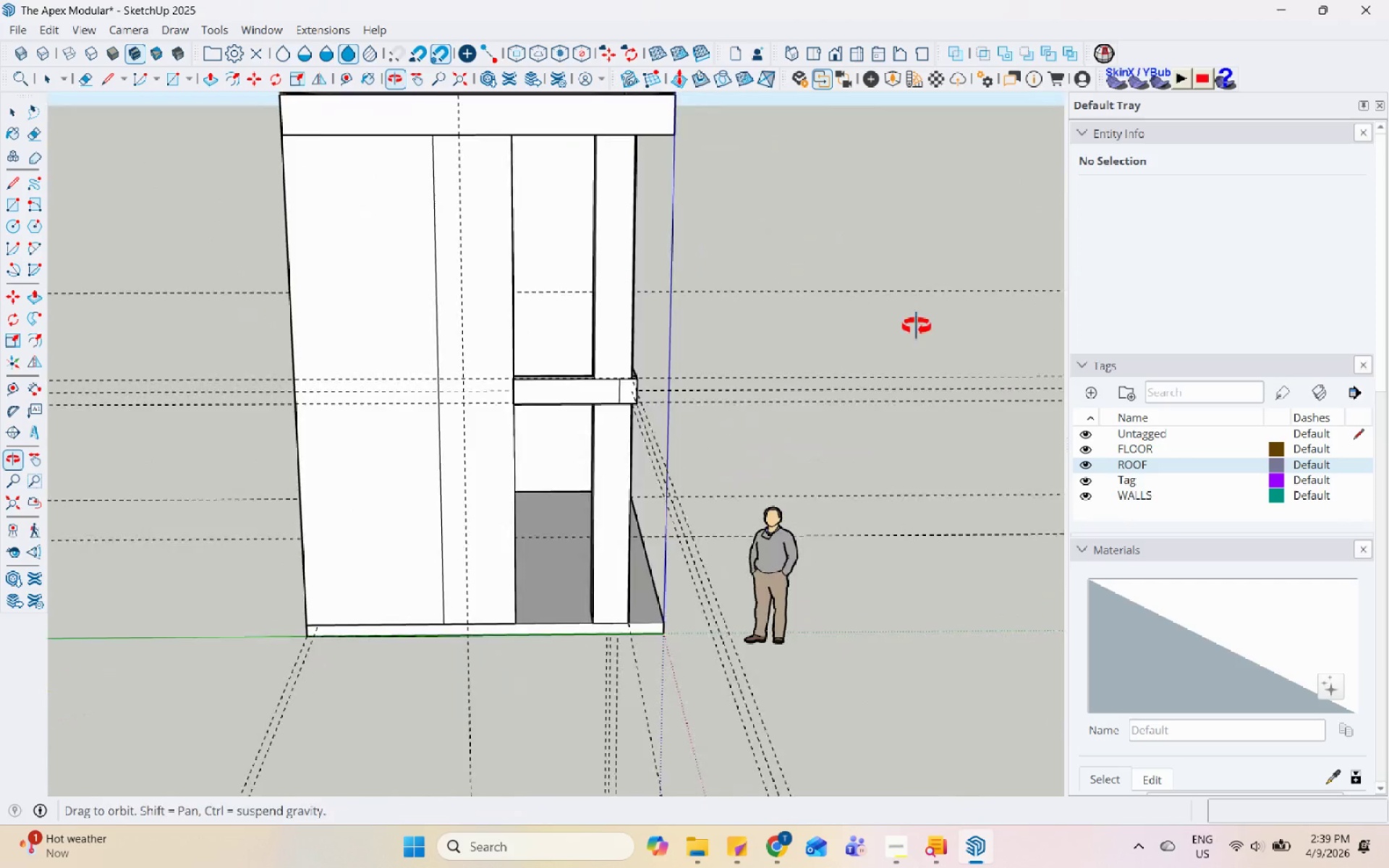 
scroll: coordinate [543, 461], scroll_direction: down, amount: 3.0
 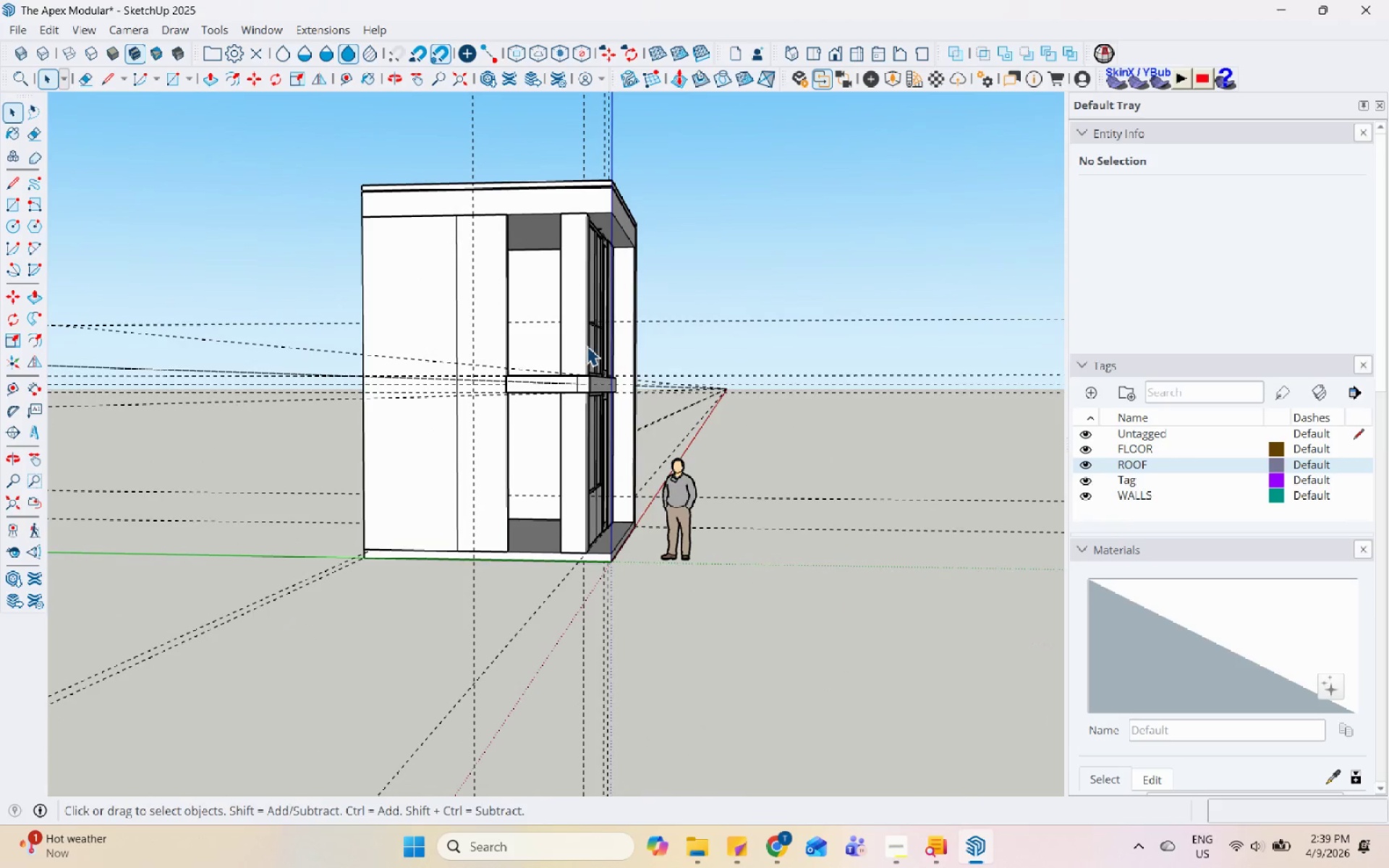 
scroll: coordinate [578, 427], scroll_direction: up, amount: 10.0
 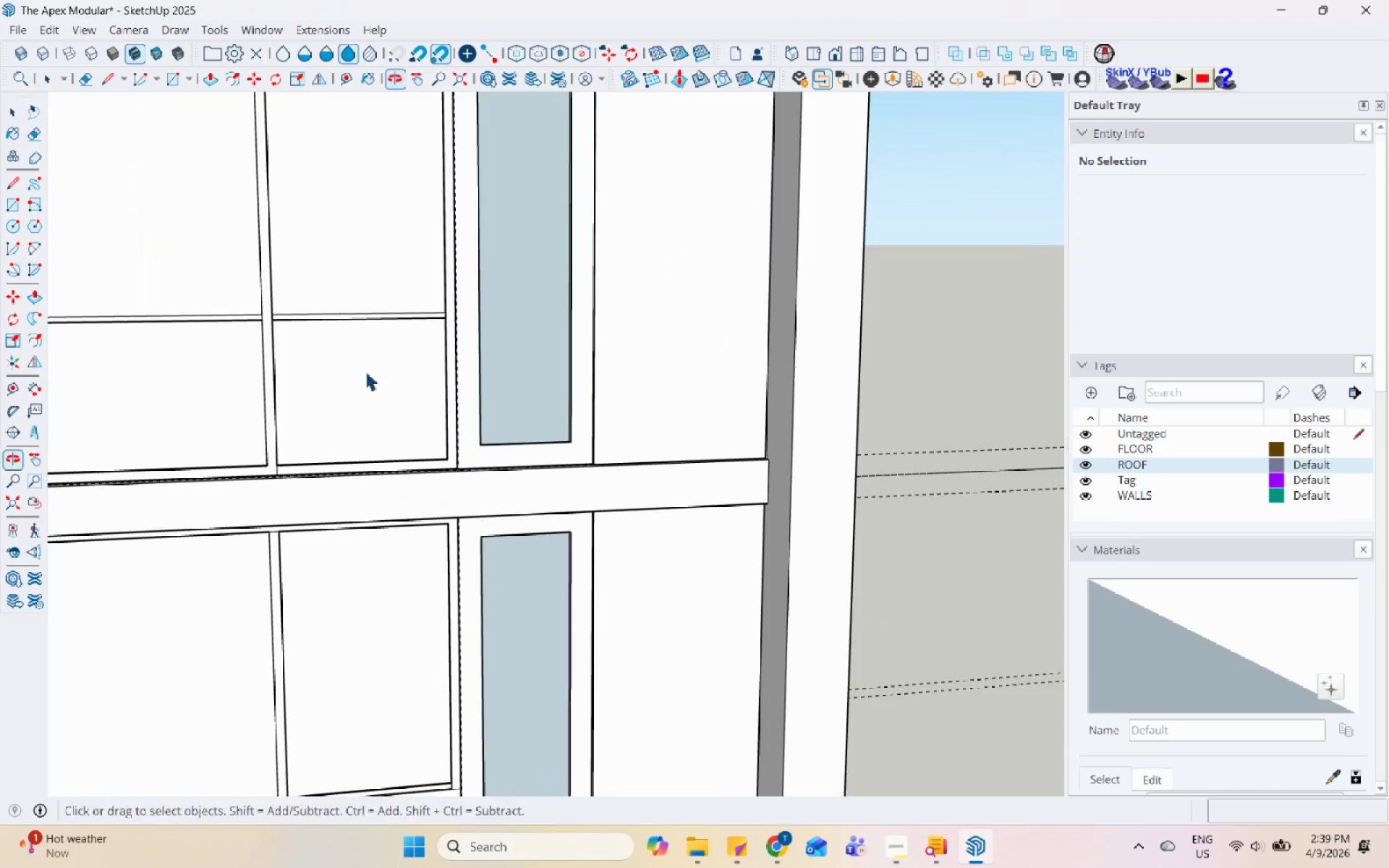 
scroll: coordinate [633, 407], scroll_direction: down, amount: 6.0
 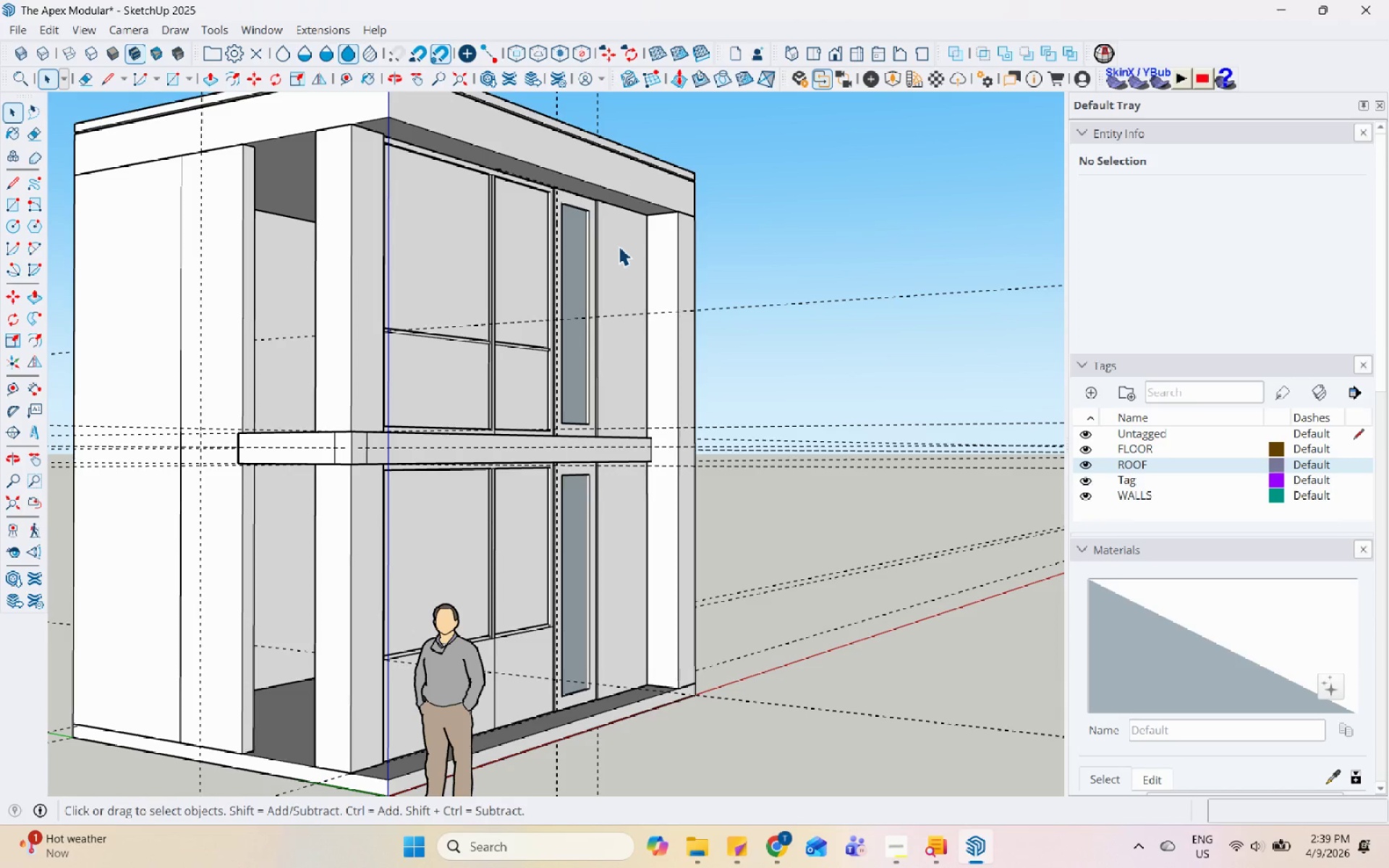 
wait(8.21)
 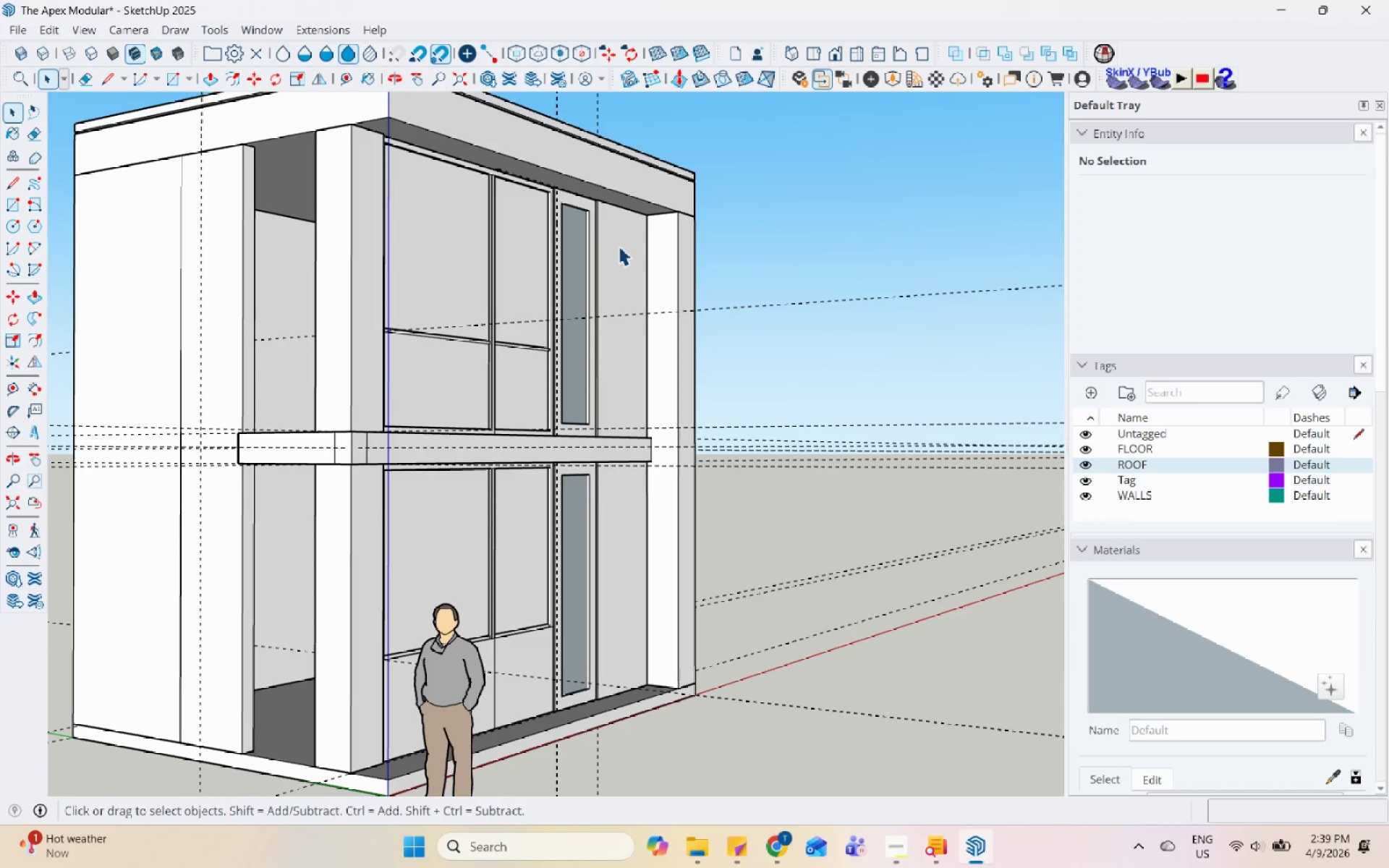 
left_click([12, 198])
 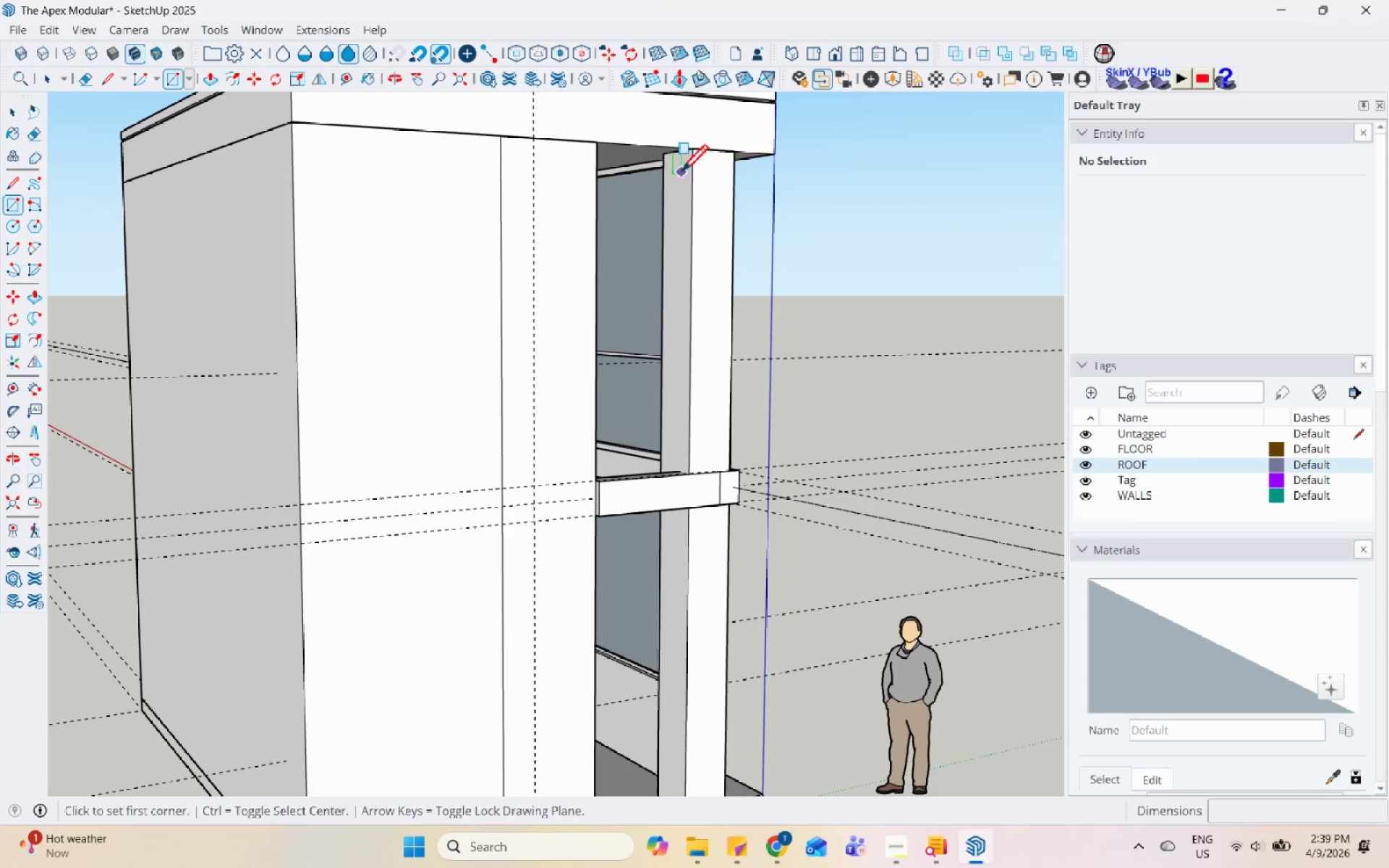 
scroll: coordinate [480, 156], scroll_direction: up, amount: 4.0
 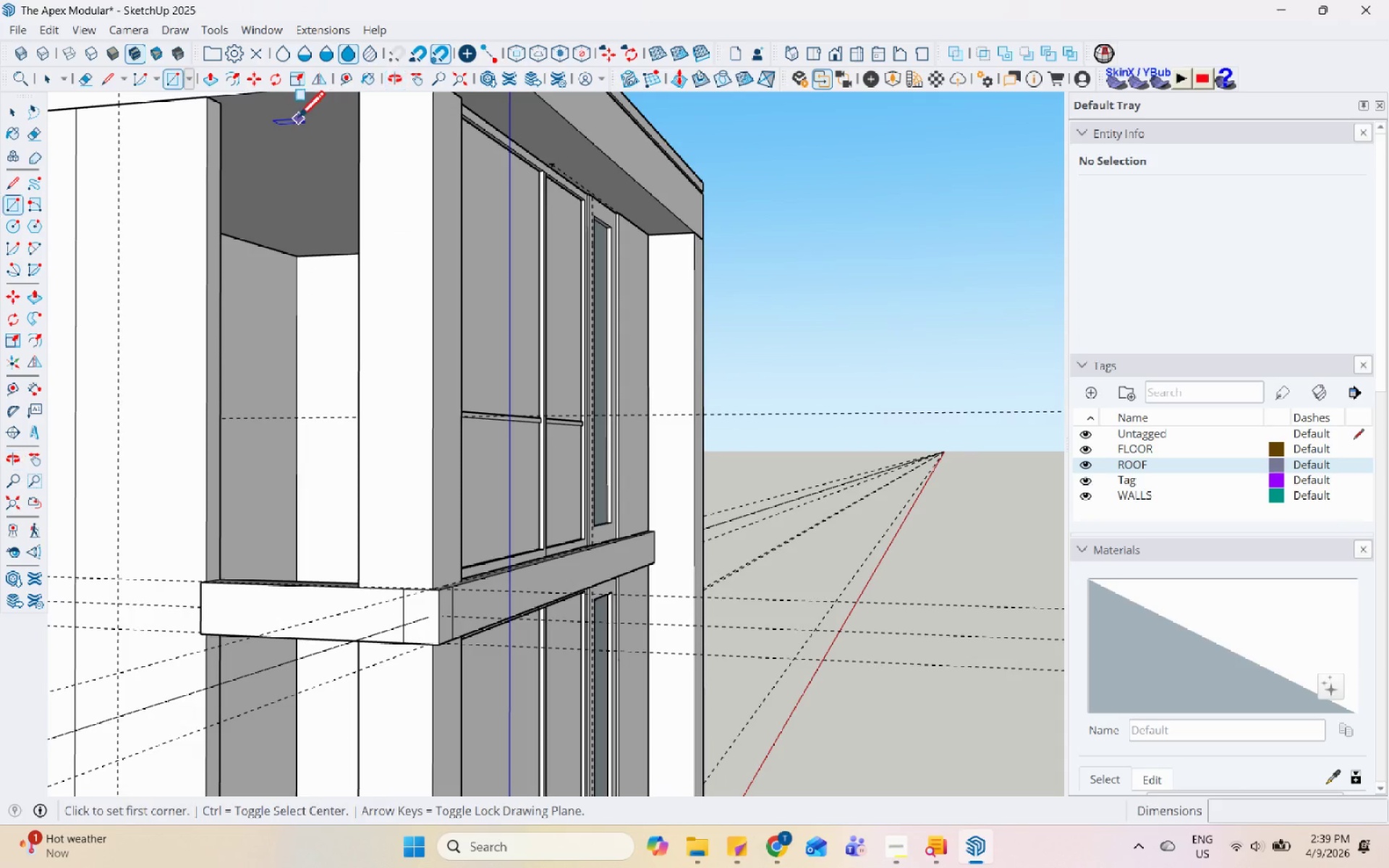 
left_click([197, 155])
 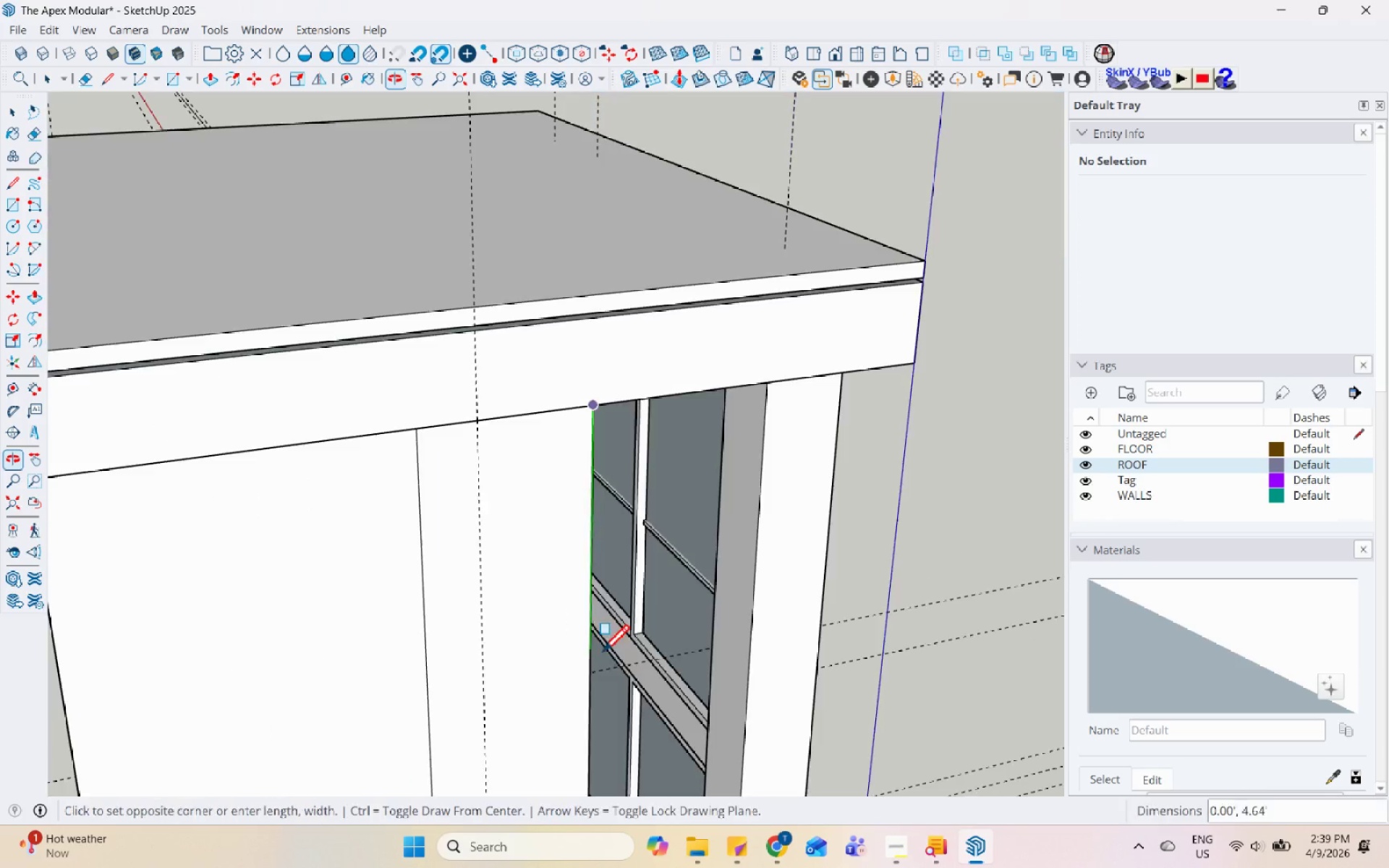 
scroll: coordinate [186, 152], scroll_direction: none, amount: 0.0
 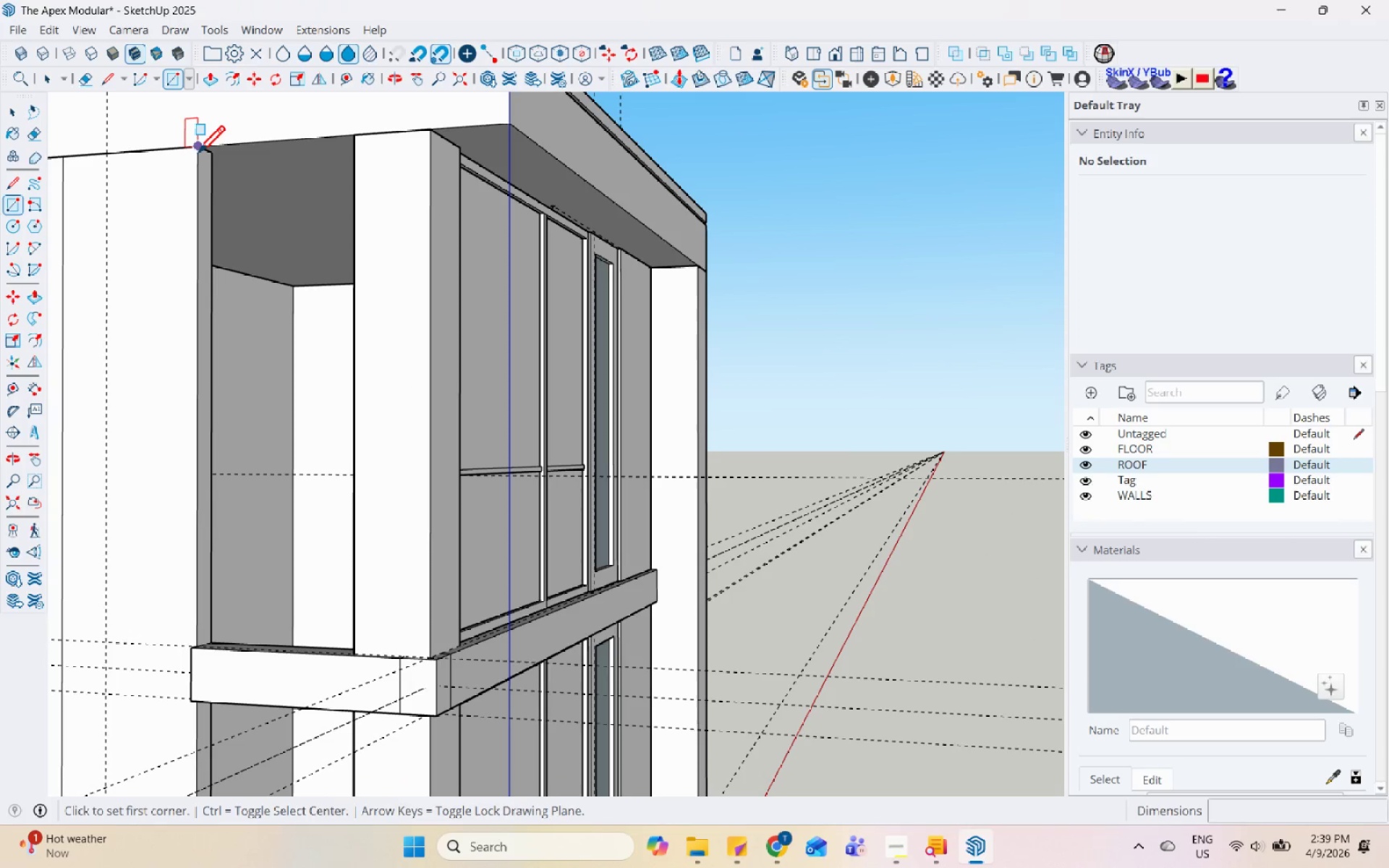 
scroll: coordinate [628, 621], scroll_direction: up, amount: 10.0
 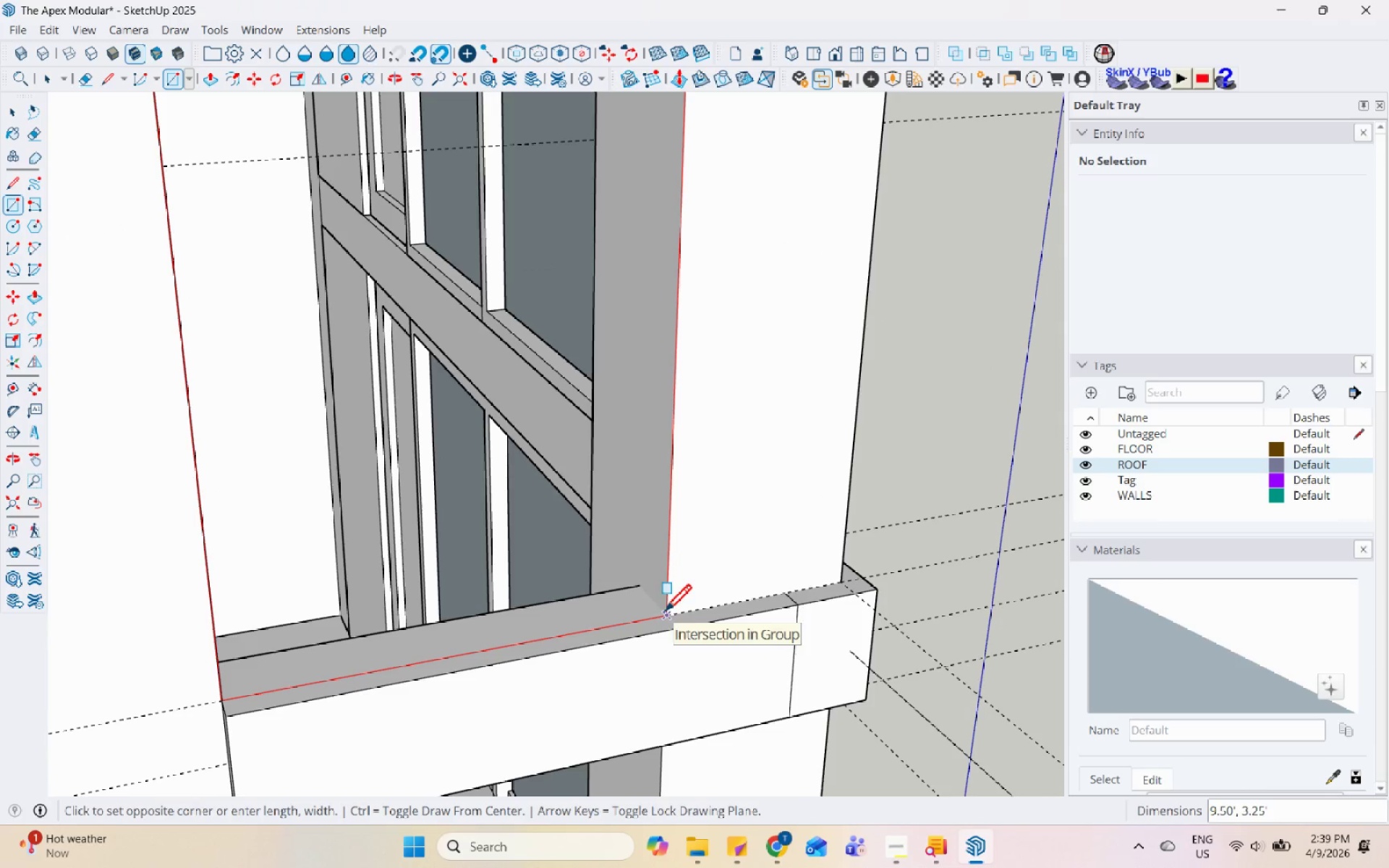 
left_click([661, 612])
 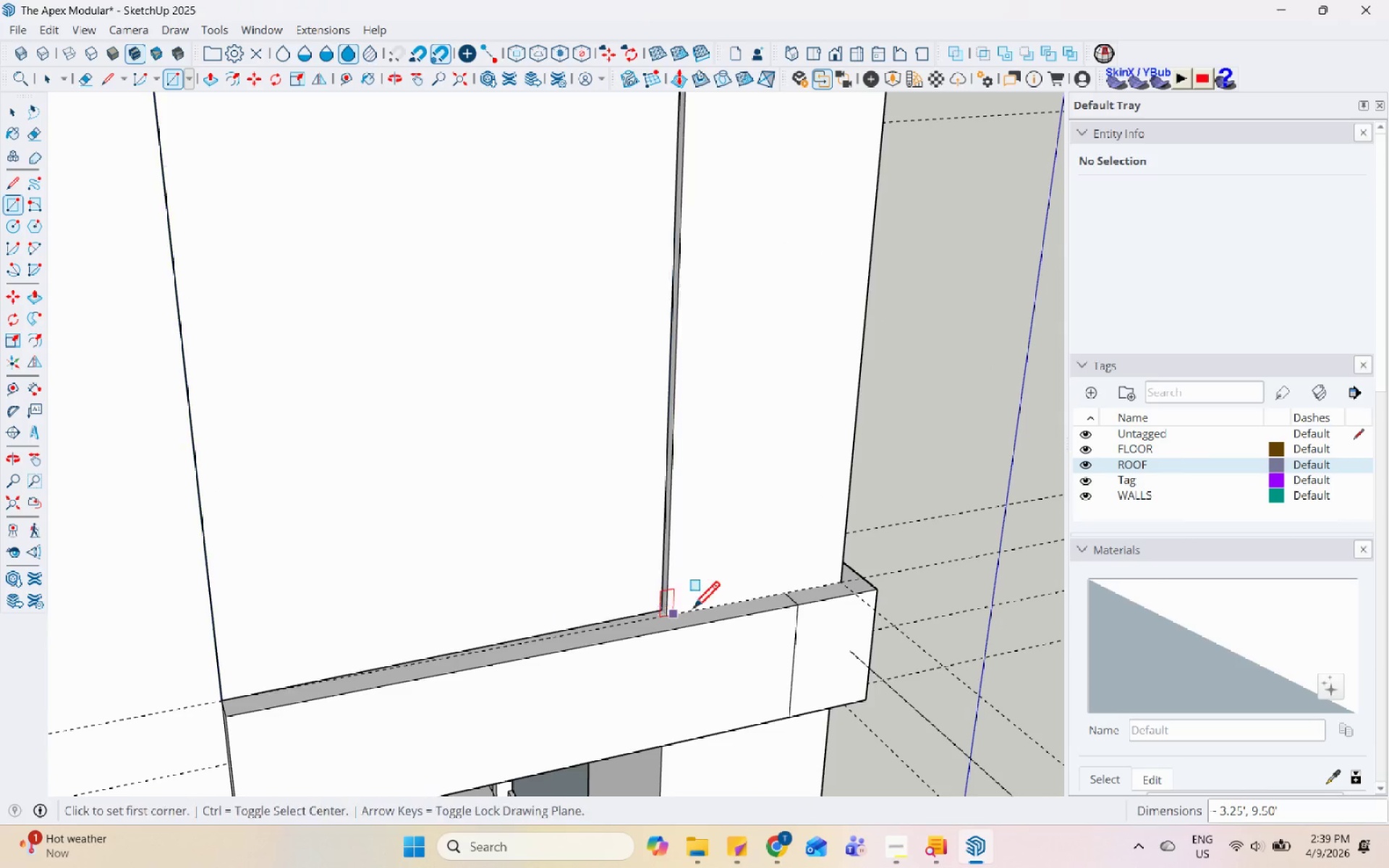 
scroll: coordinate [773, 618], scroll_direction: none, amount: 0.0
 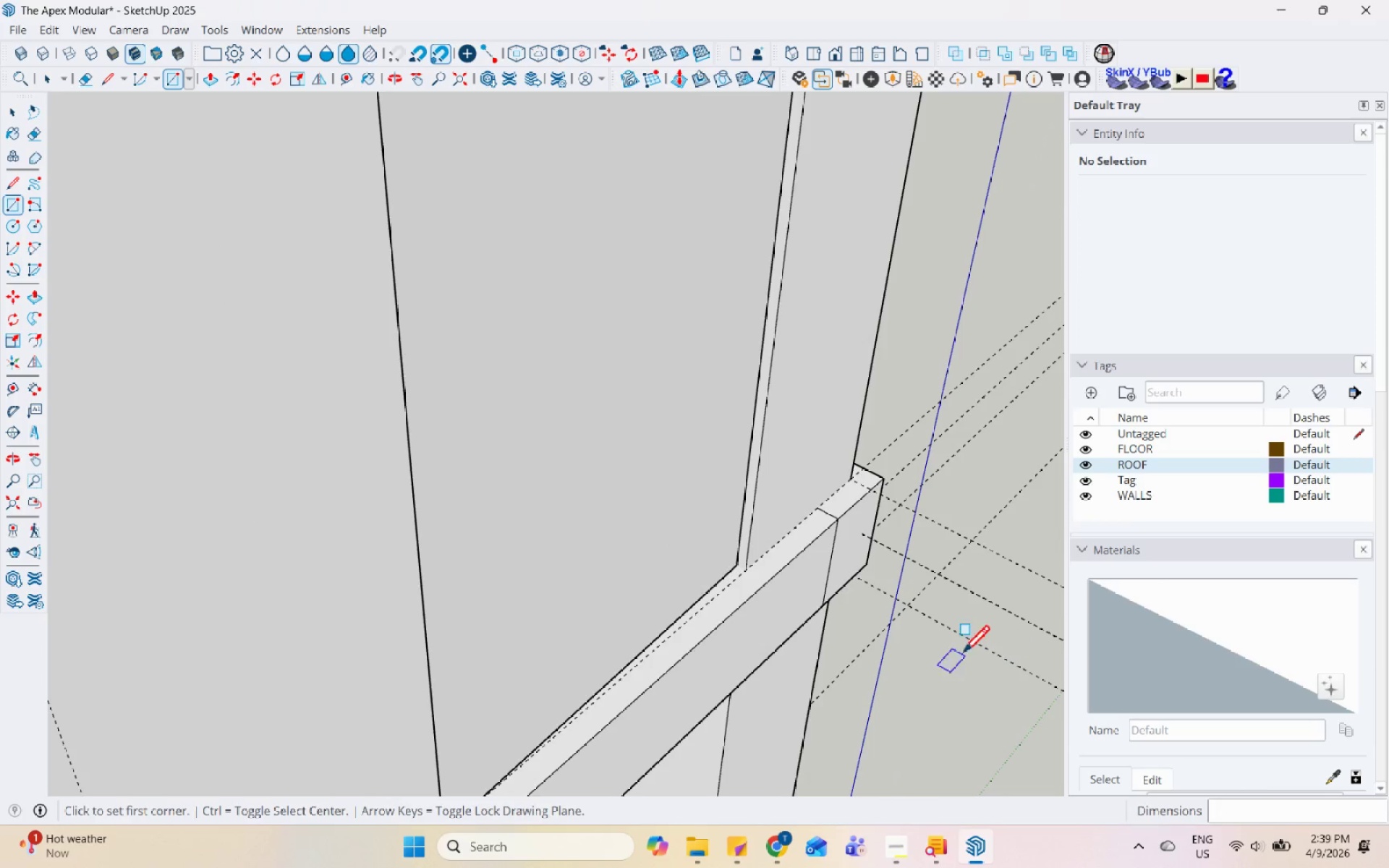 
key(Control+Z)
 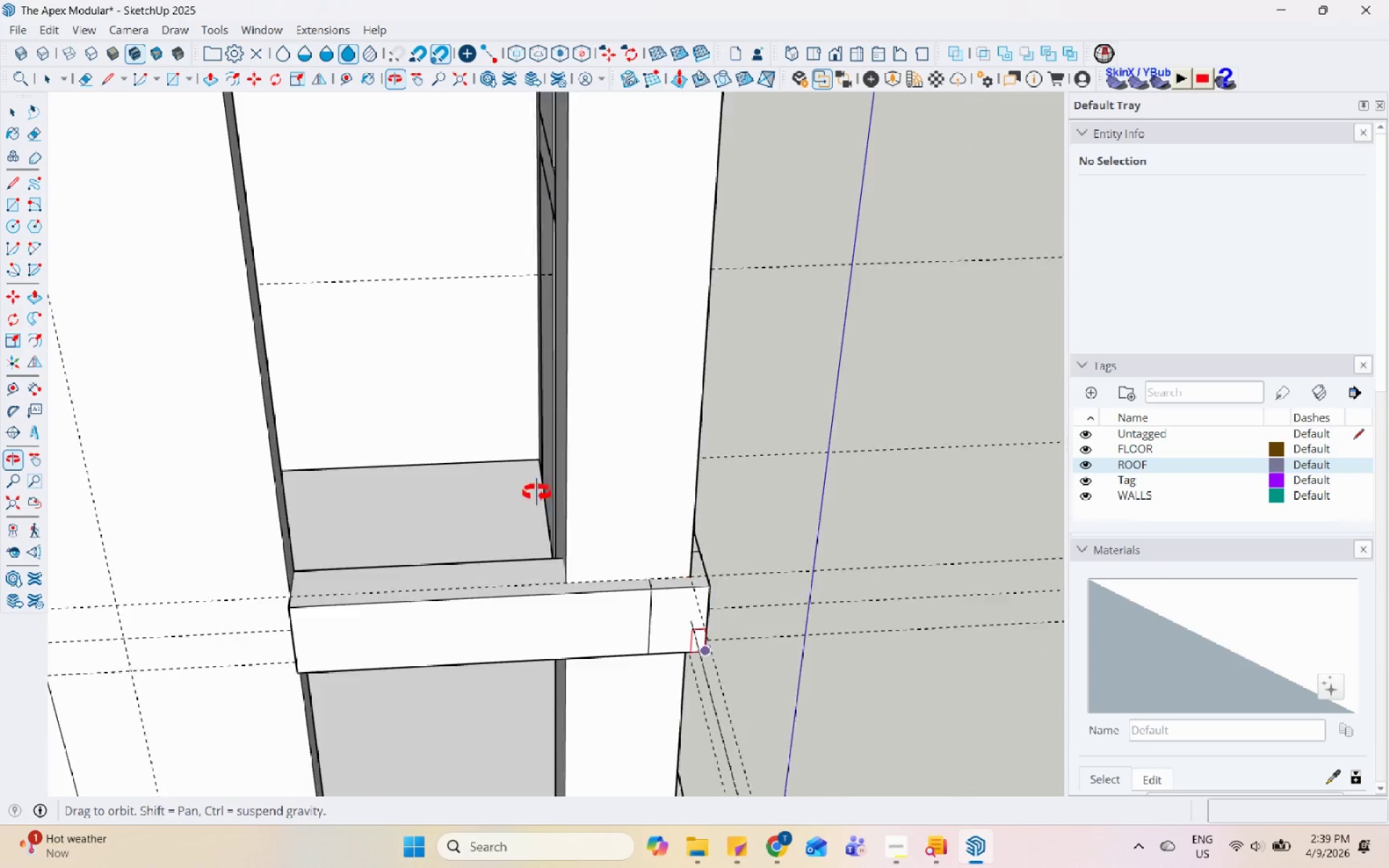 
scroll: coordinate [602, 639], scroll_direction: down, amount: 12.0
 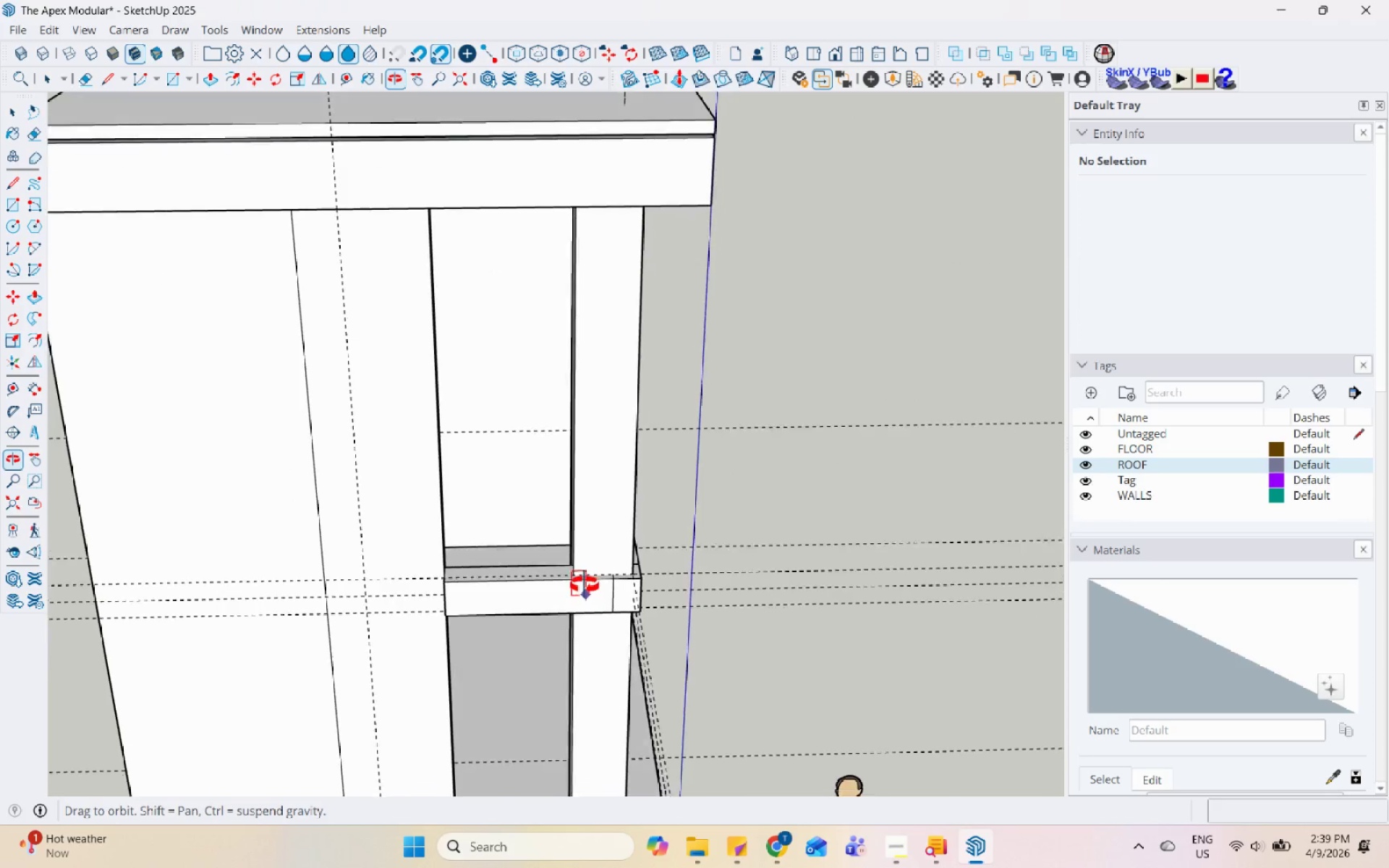 
double_click([573, 562])
 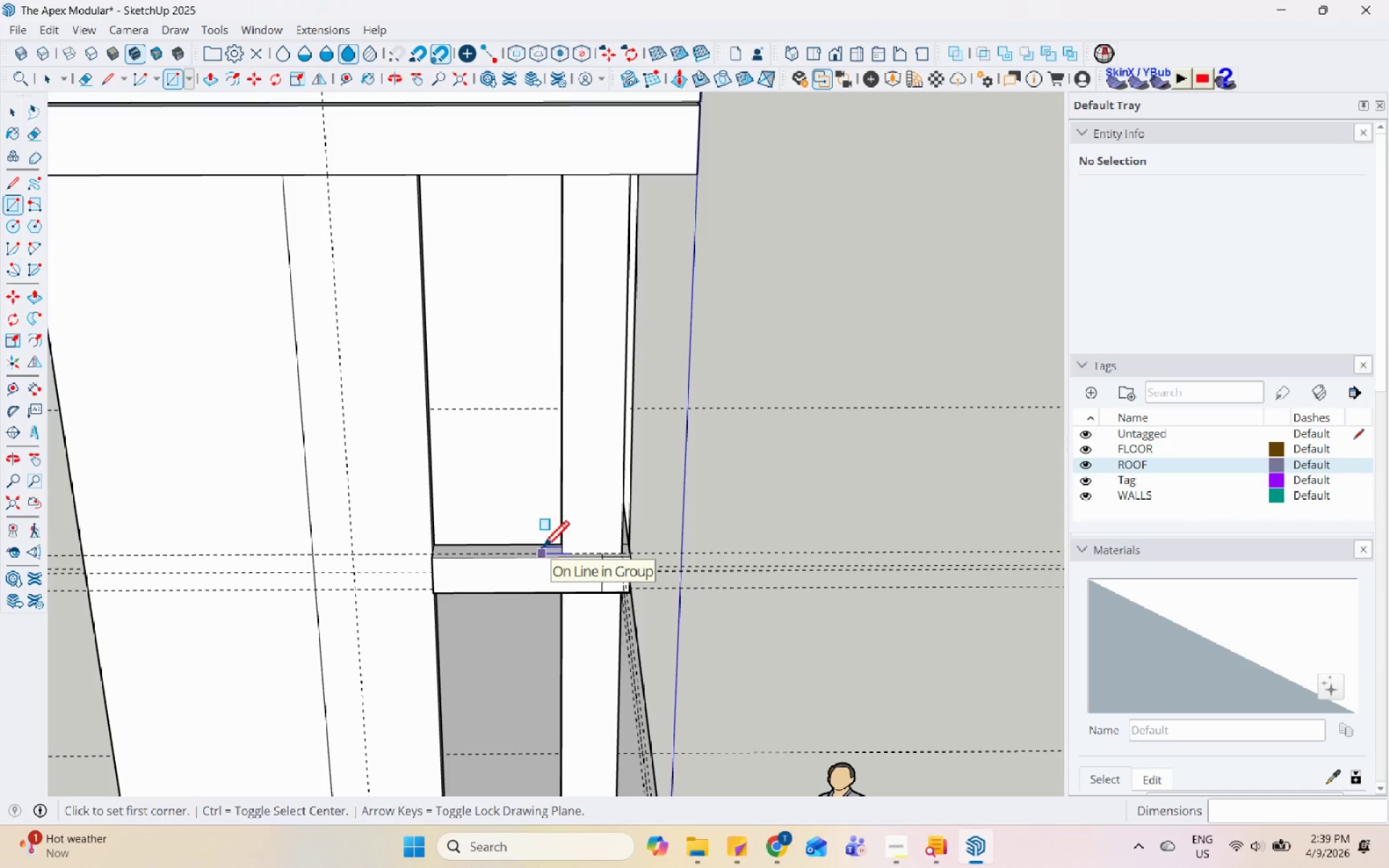 
wait(10.0)
 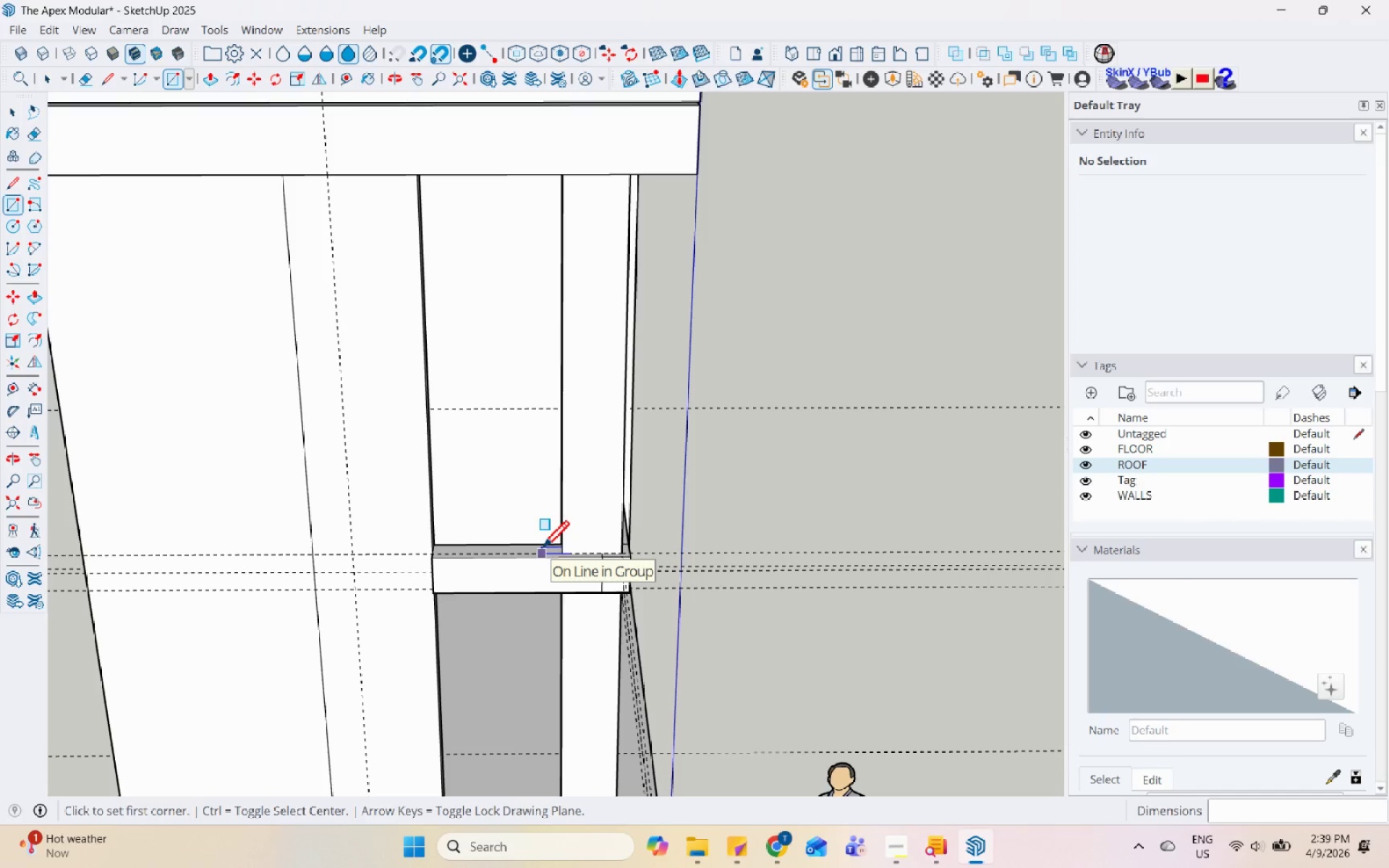 
scroll: coordinate [367, 488], scroll_direction: down, amount: 3.0
 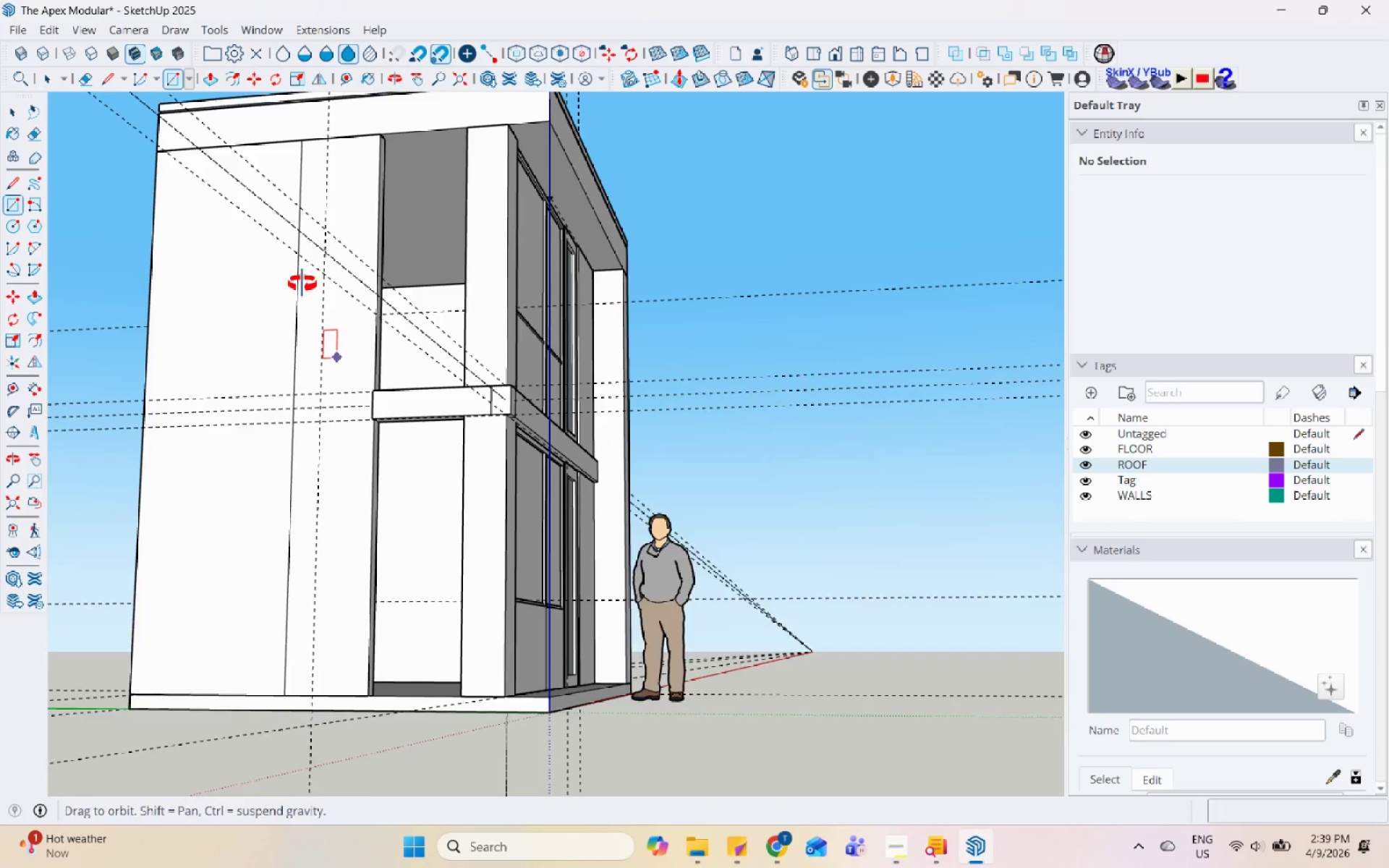 
scroll: coordinate [375, 125], scroll_direction: up, amount: 8.0
 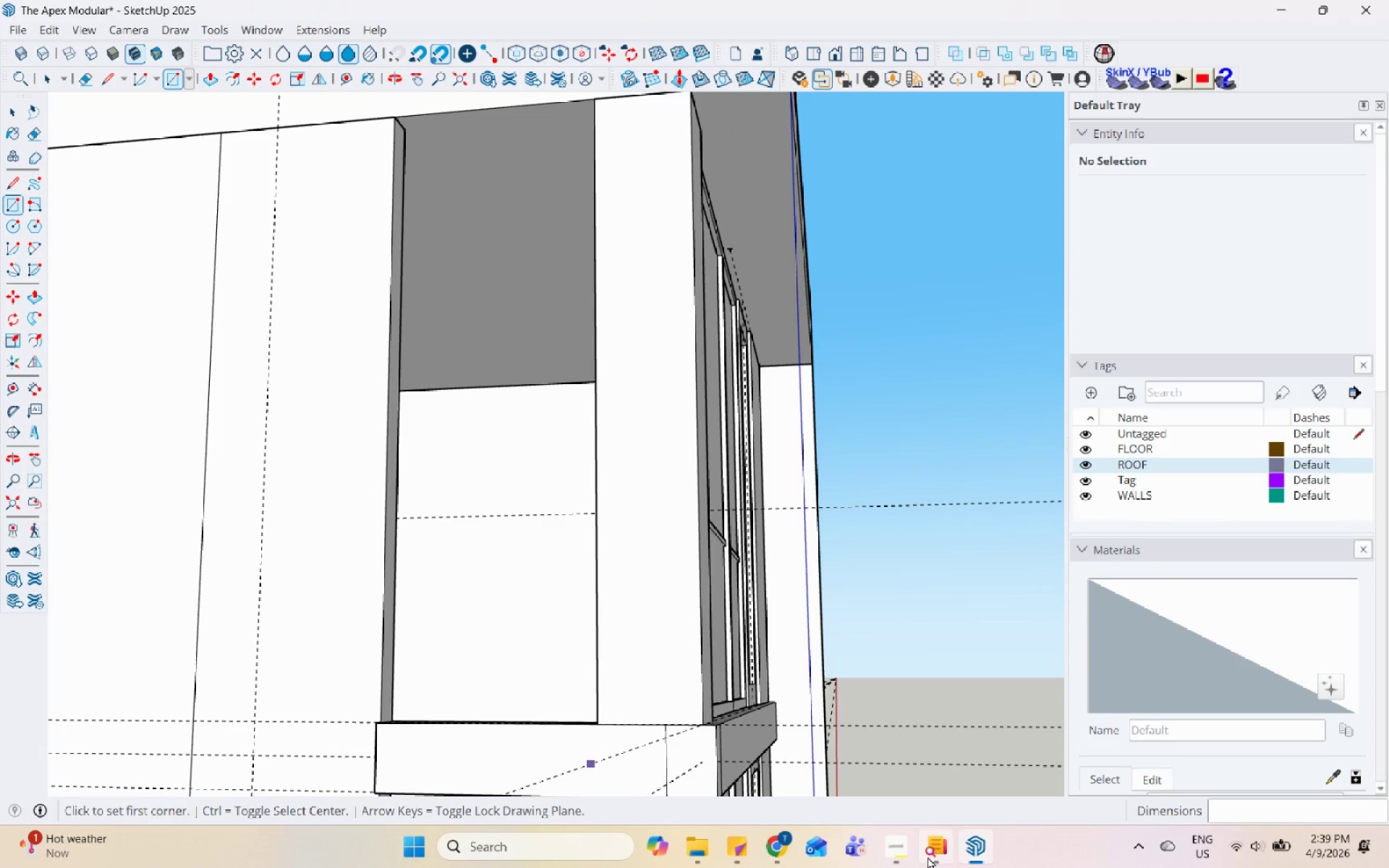 
left_click([900, 843])